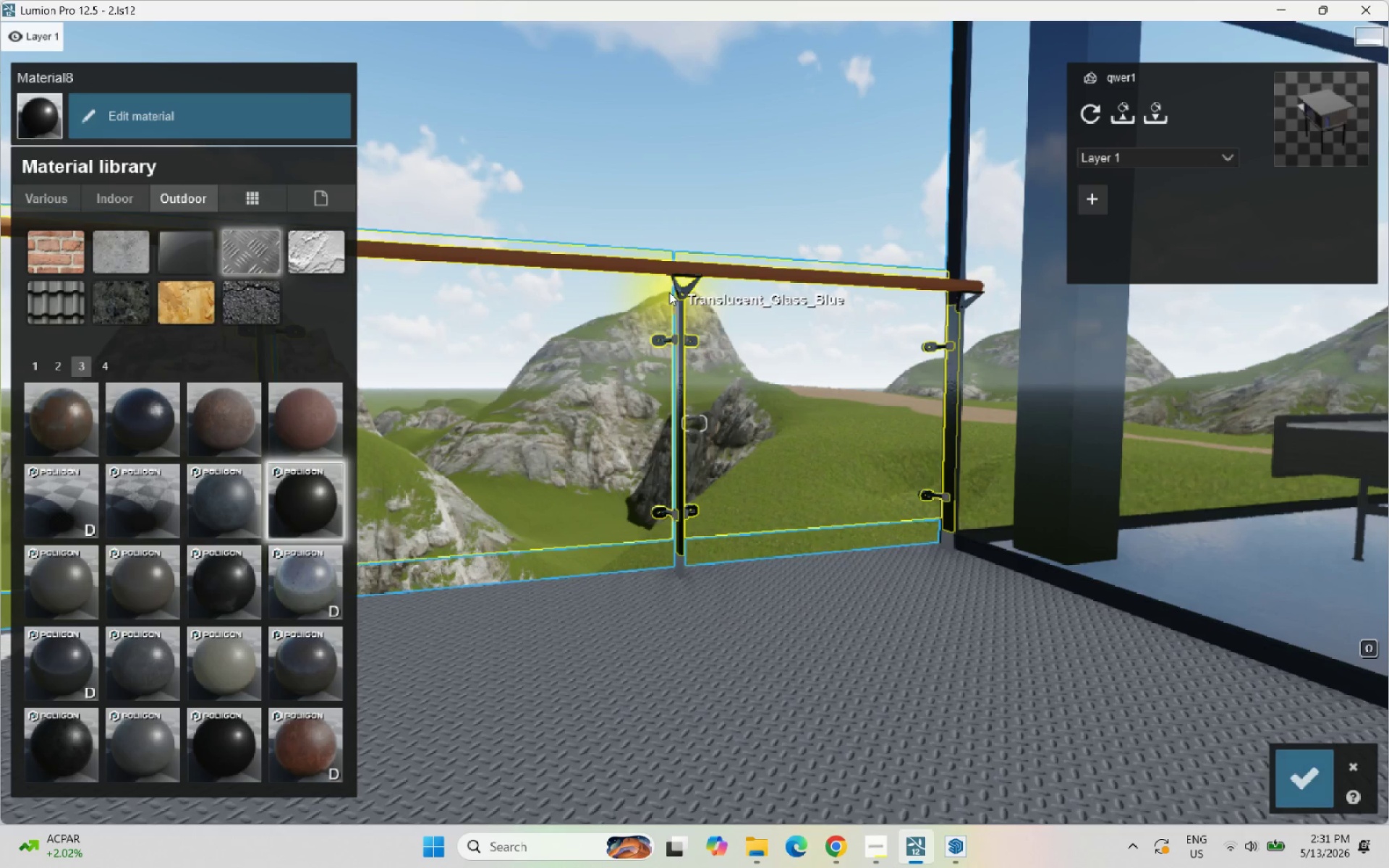 
scroll: coordinate [663, 327], scroll_direction: down, amount: 19.0
 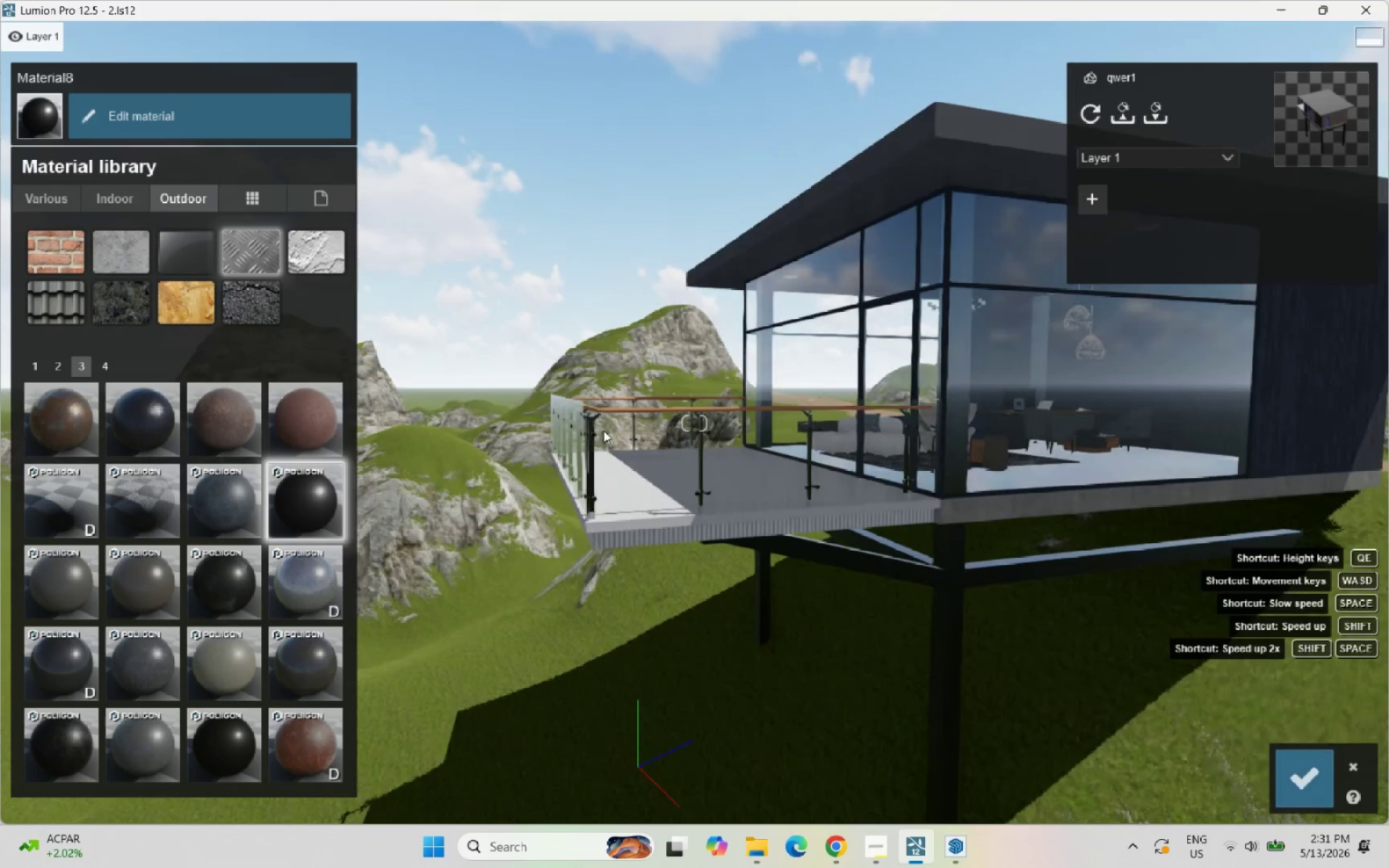 
scroll: coordinate [514, 305], scroll_direction: up, amount: 26.0
 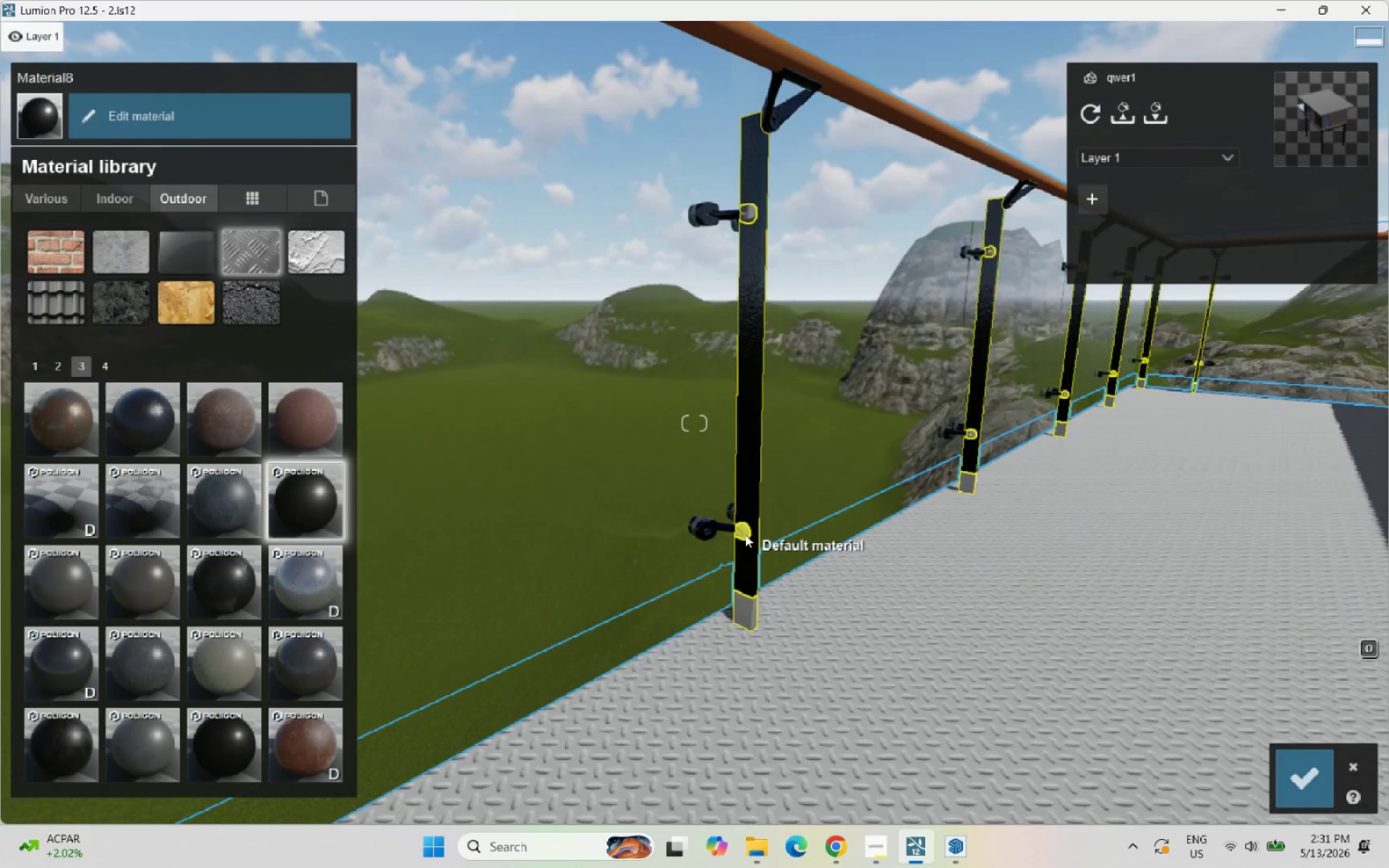 
left_click([745, 532])
 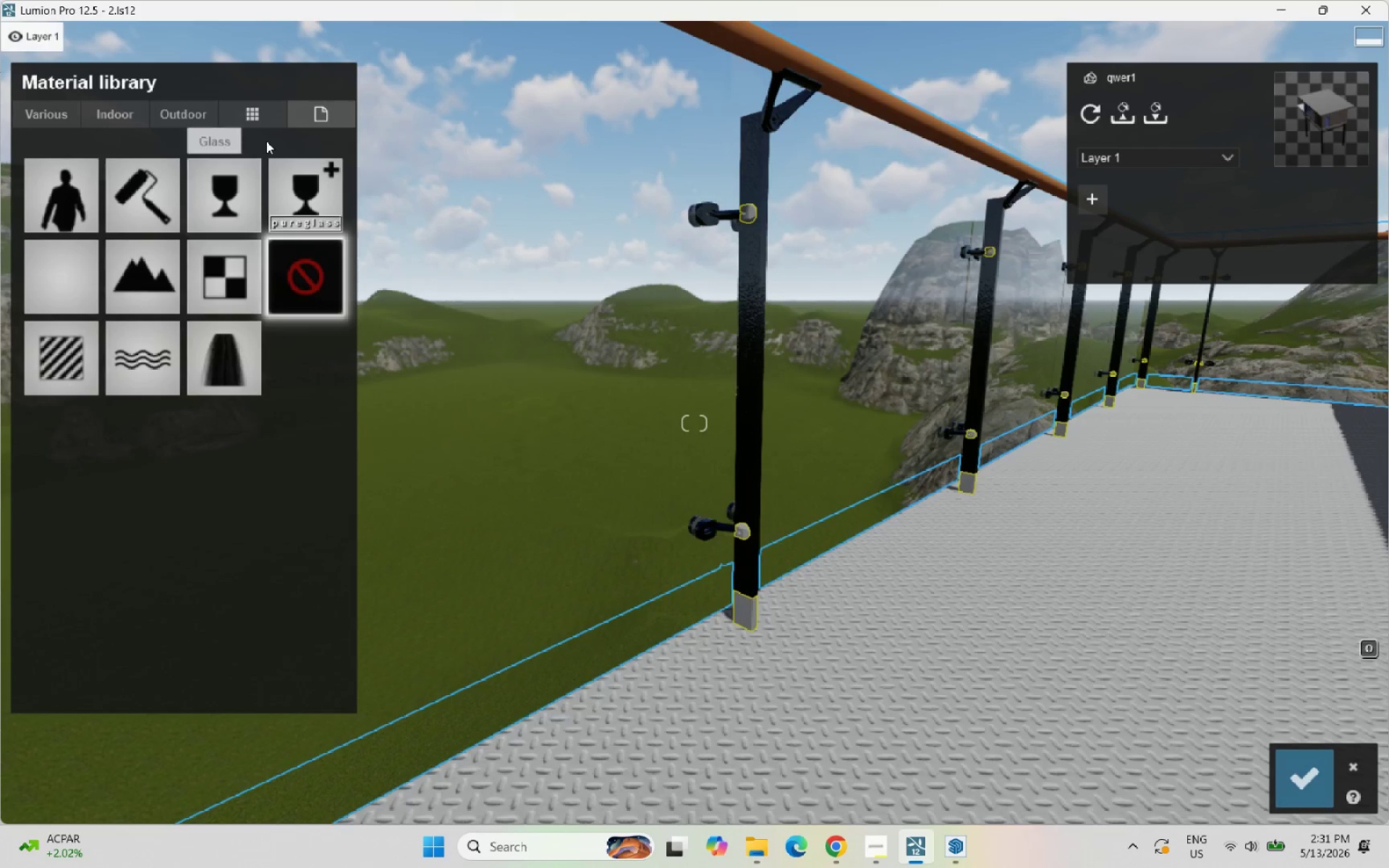 
left_click([209, 116])
 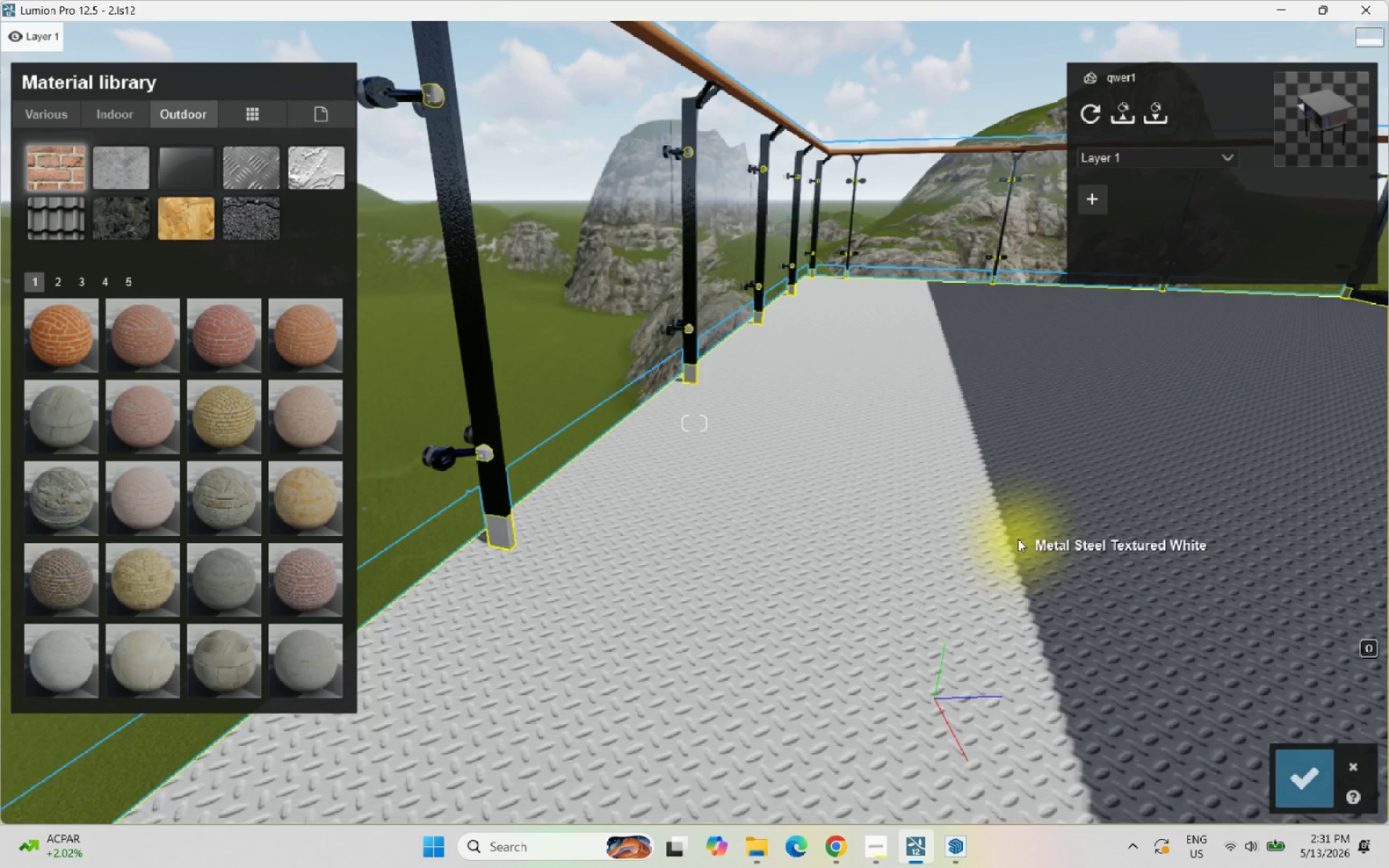 
scroll: coordinate [869, 300], scroll_direction: down, amount: 12.0
 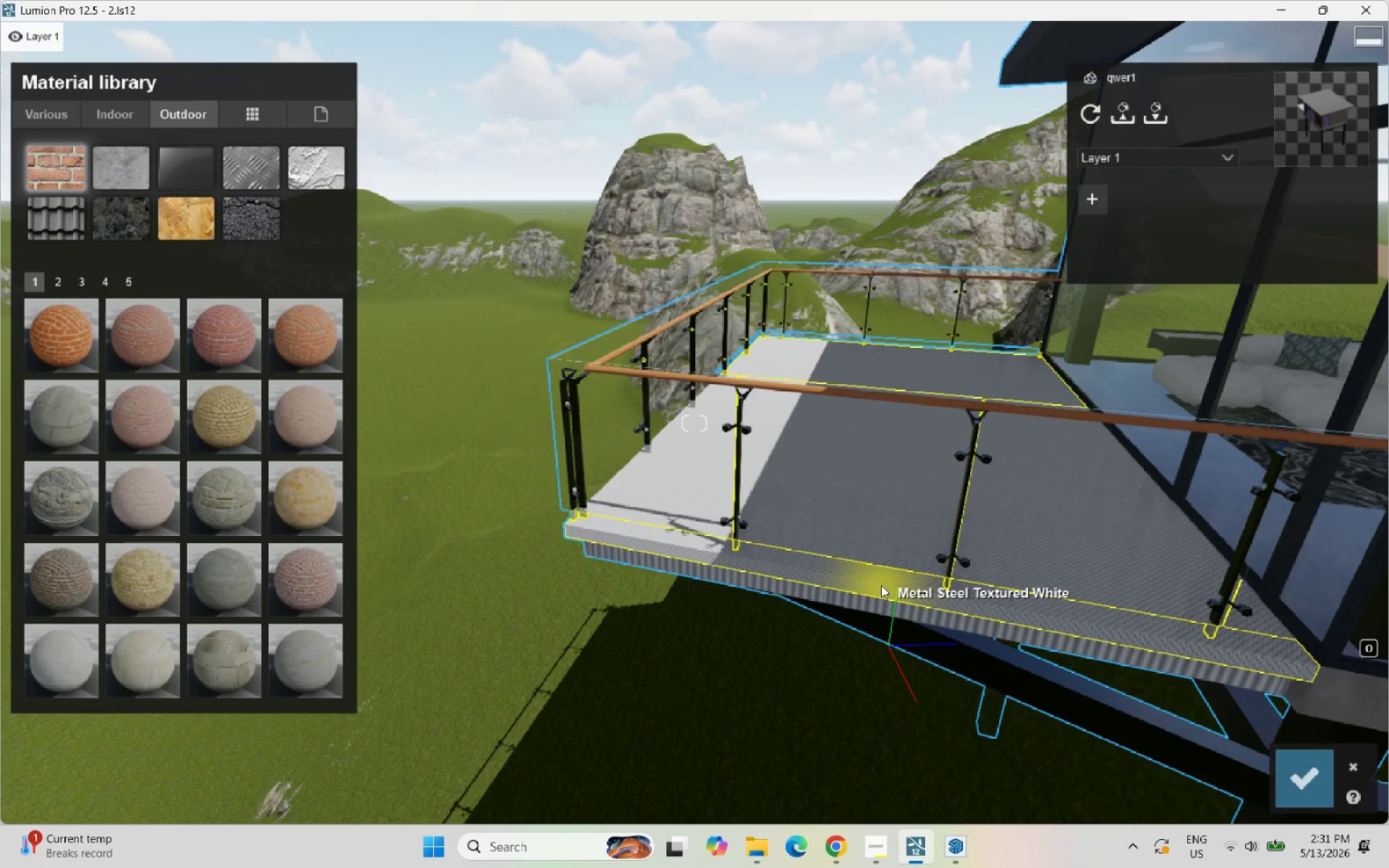 
left_click([881, 585])
 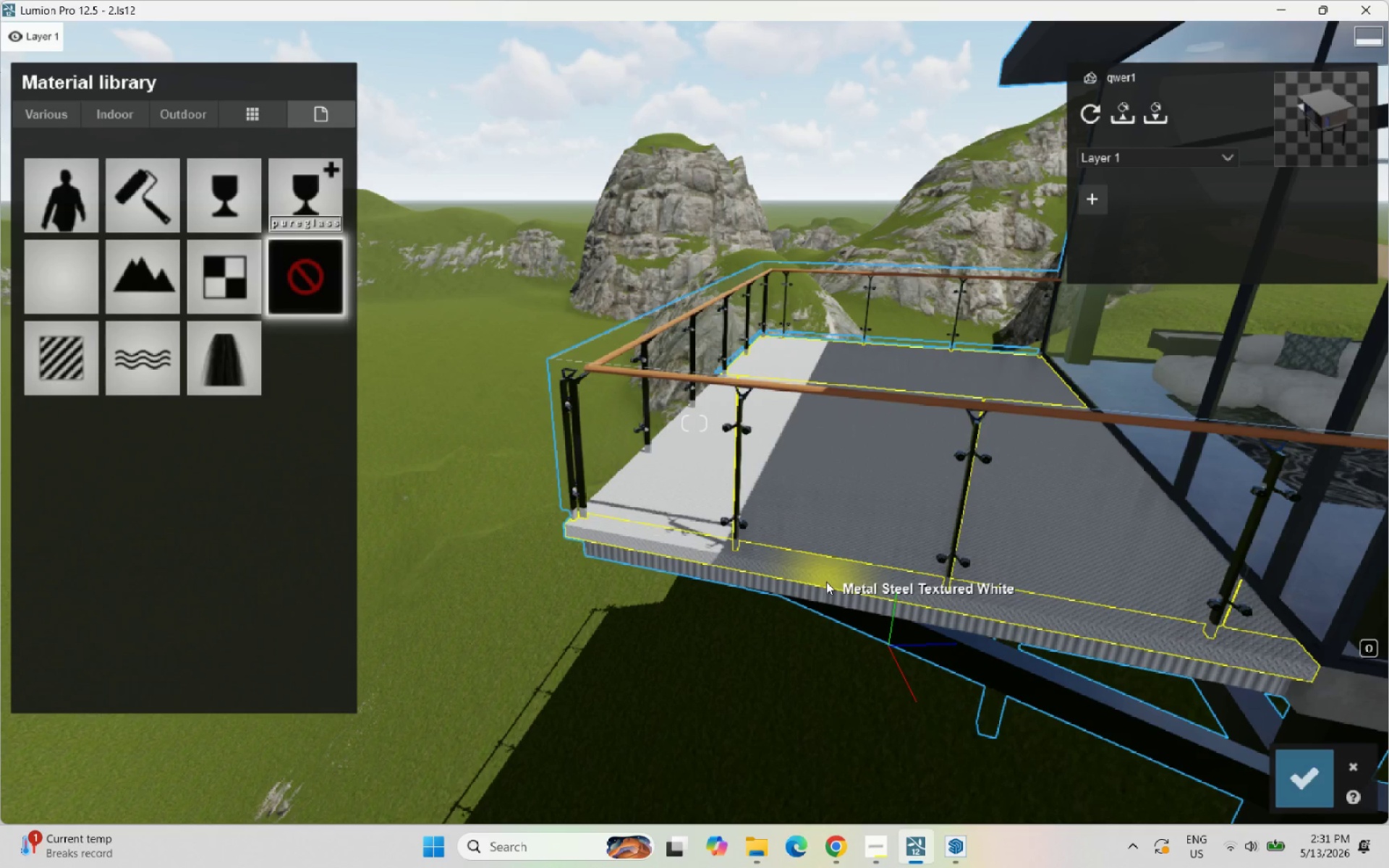 
left_click([826, 582])
 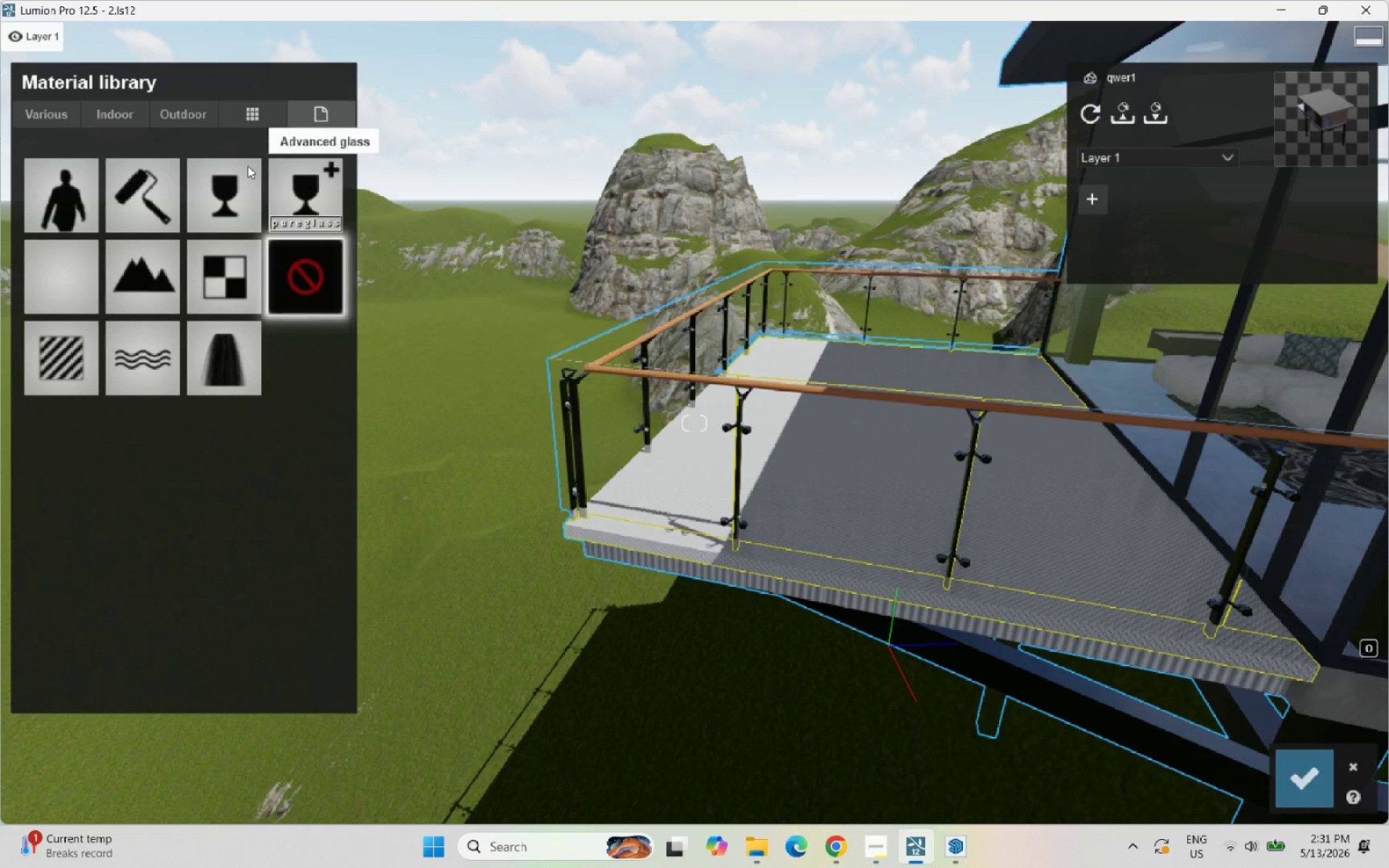 
left_click([188, 115])
 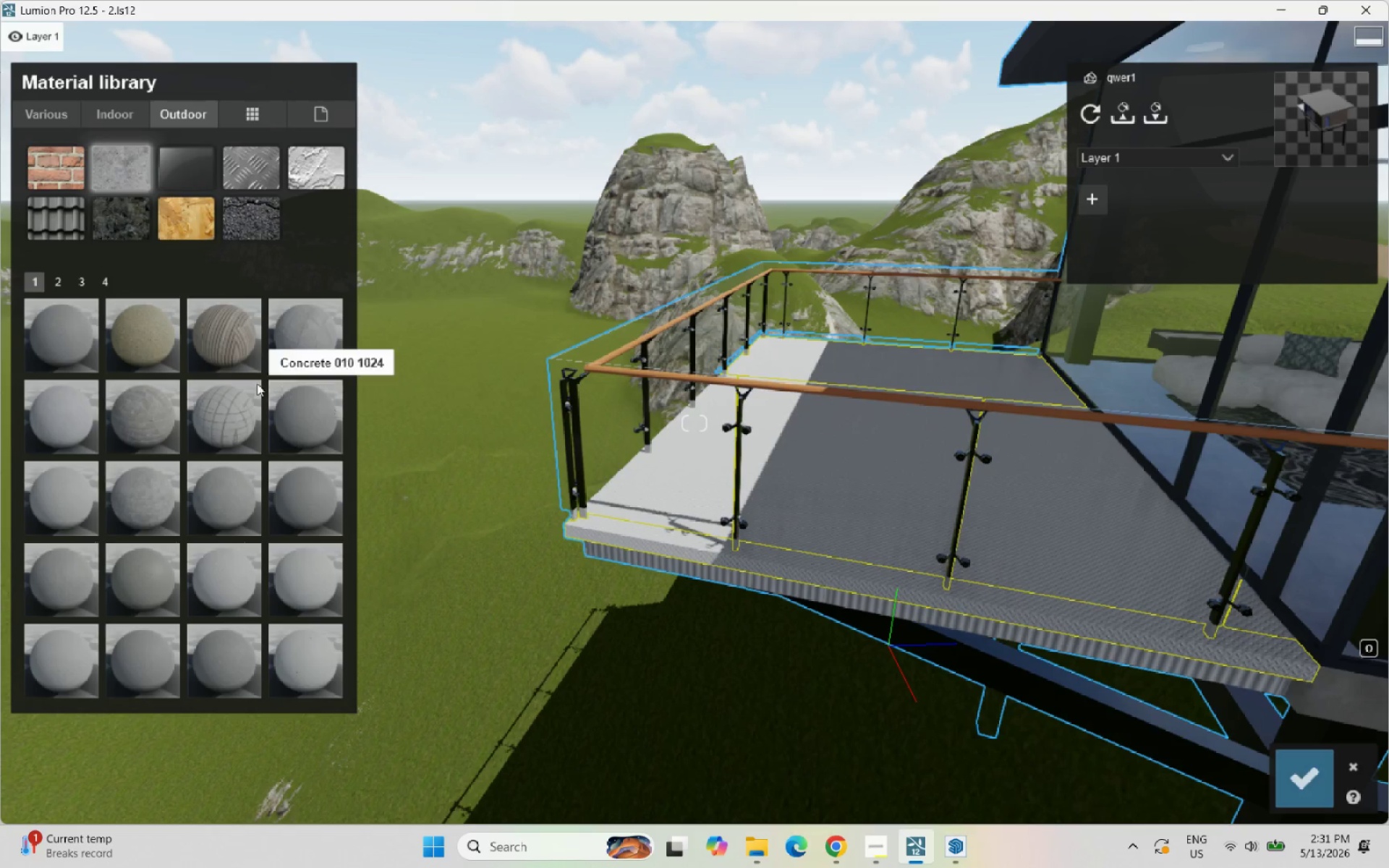 
left_click([323, 312])
 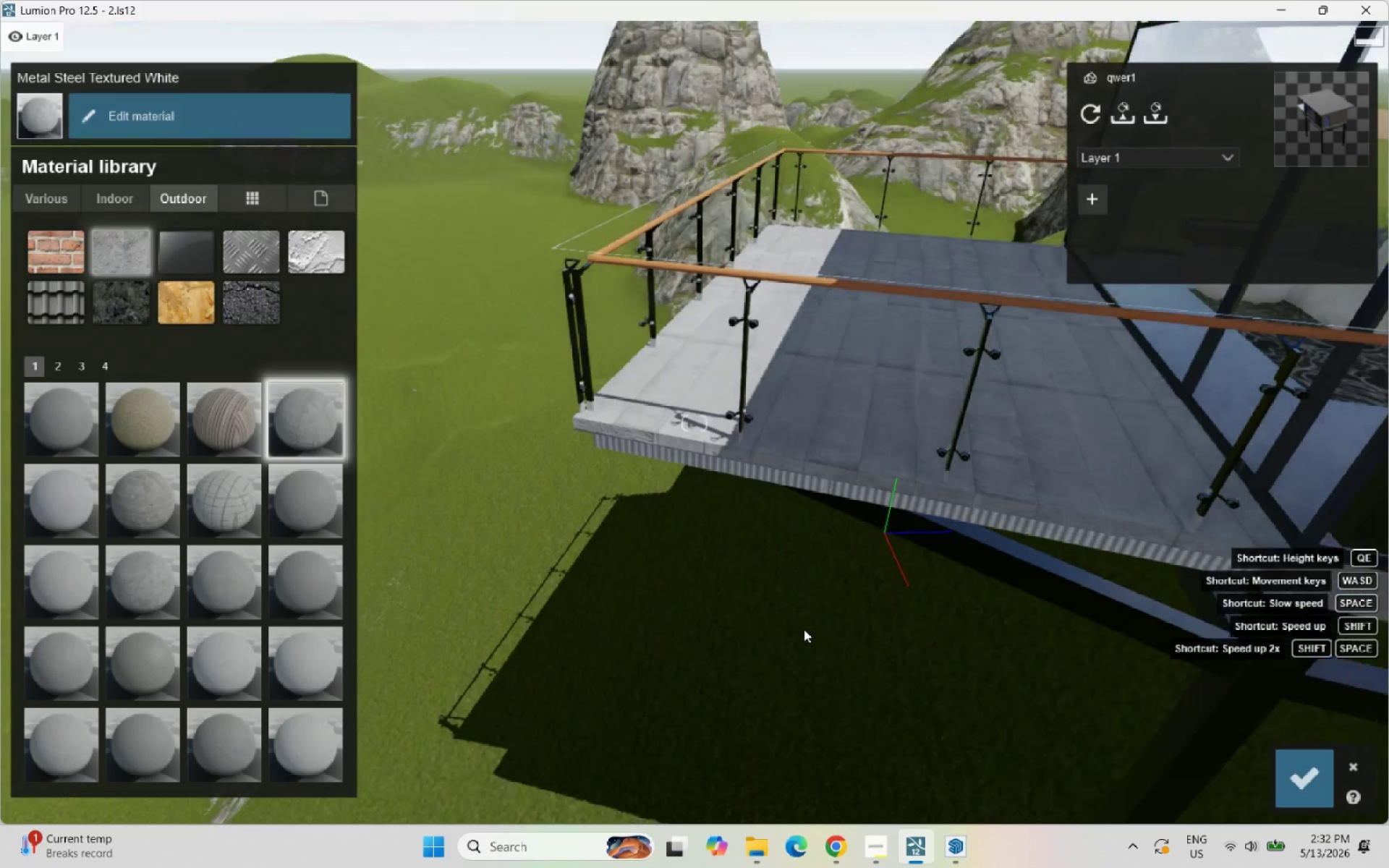 
scroll: coordinate [694, 516], scroll_direction: up, amount: 12.0
 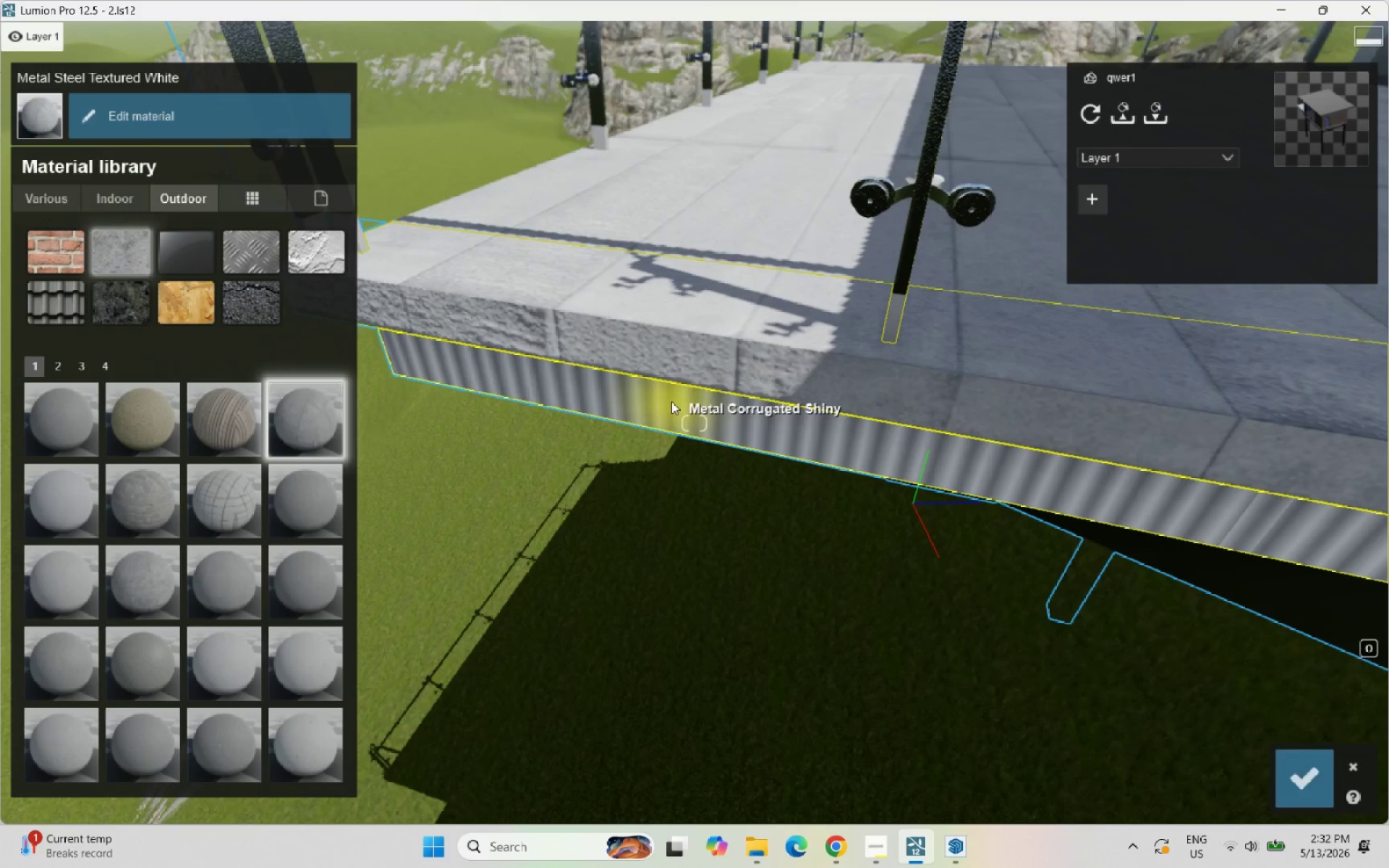 
left_click([671, 401])
 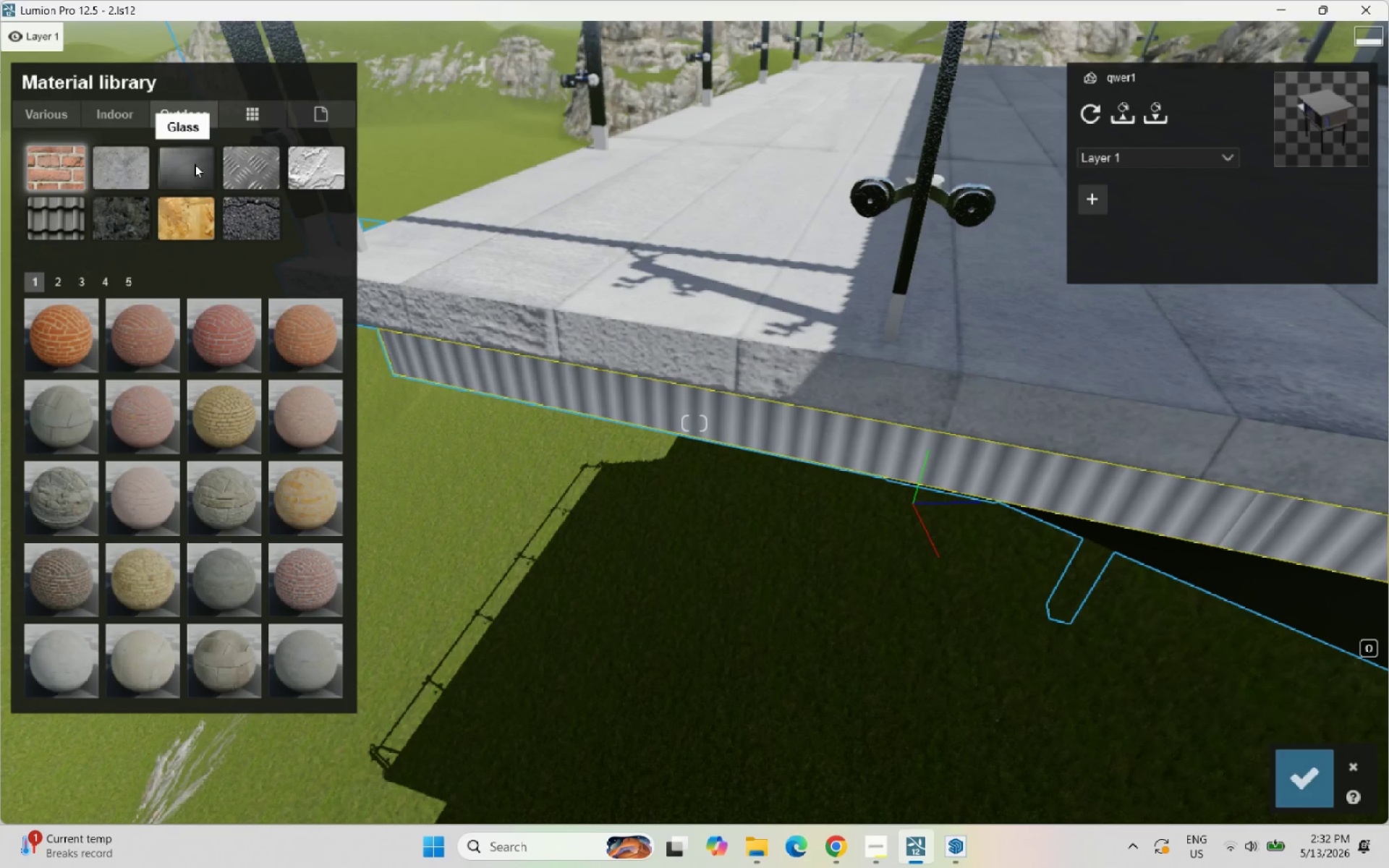 
left_click([239, 175])
 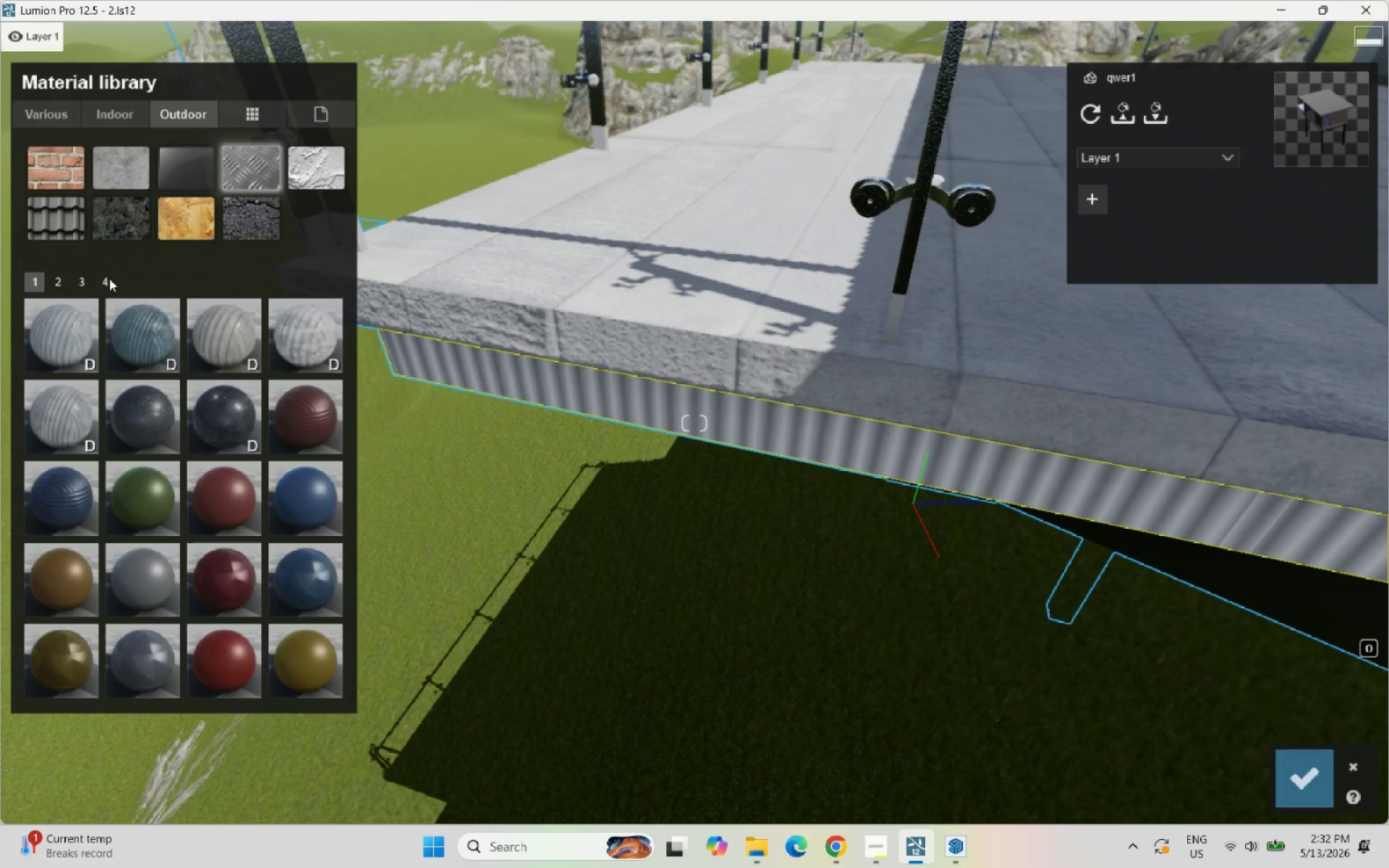 
left_click([85, 278])
 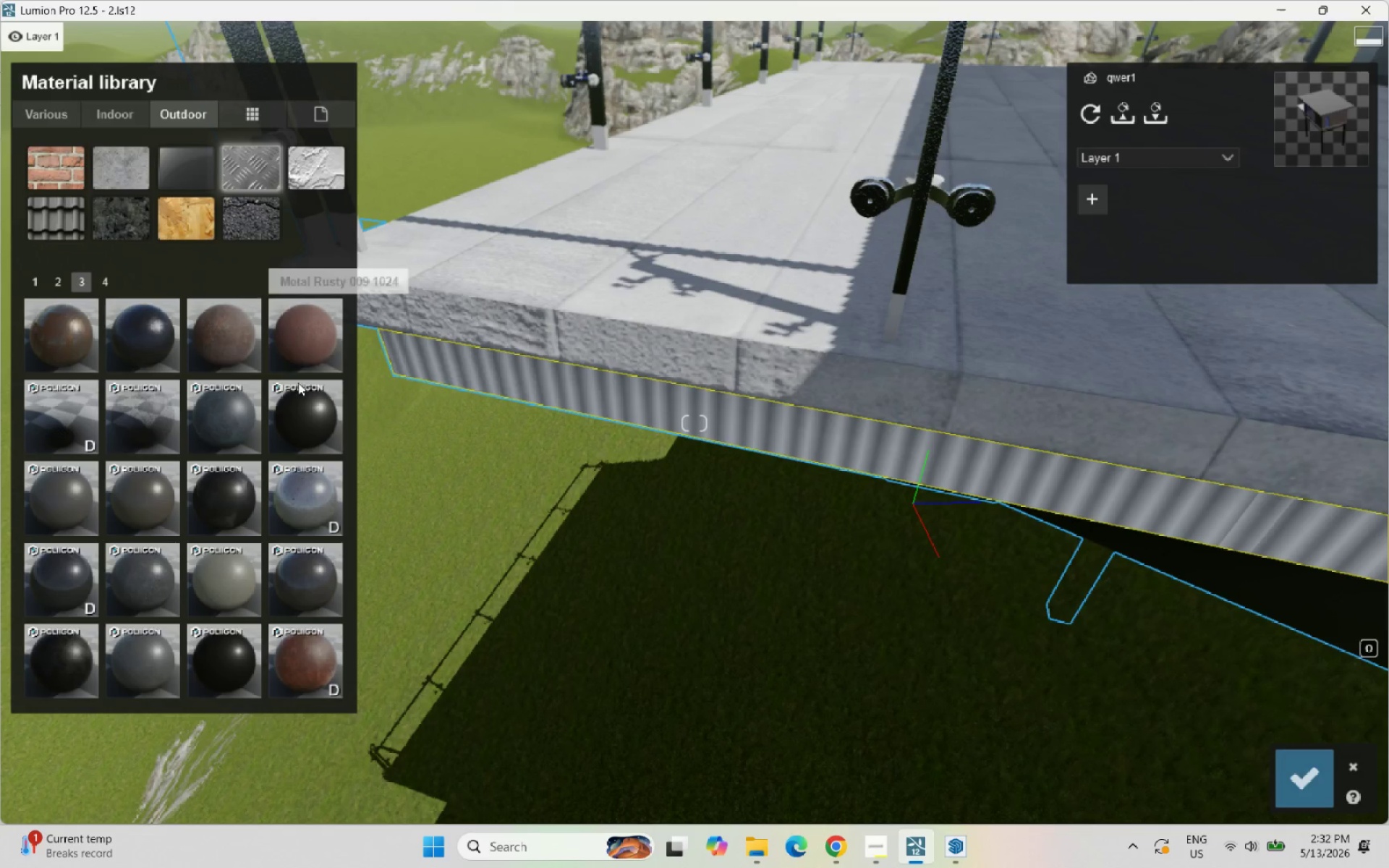 
left_click([301, 389])
 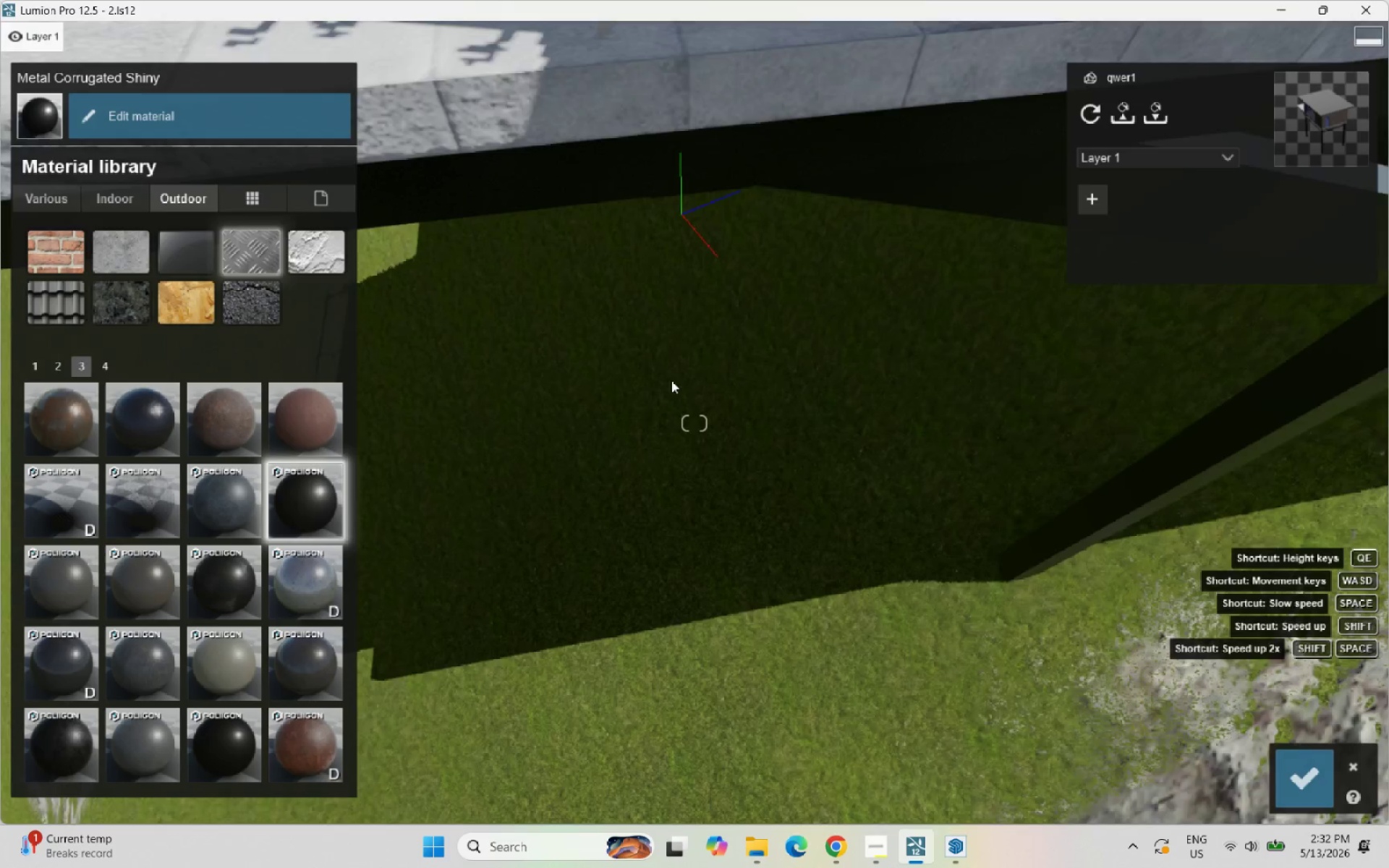 
scroll: coordinate [675, 246], scroll_direction: up, amount: 7.0
 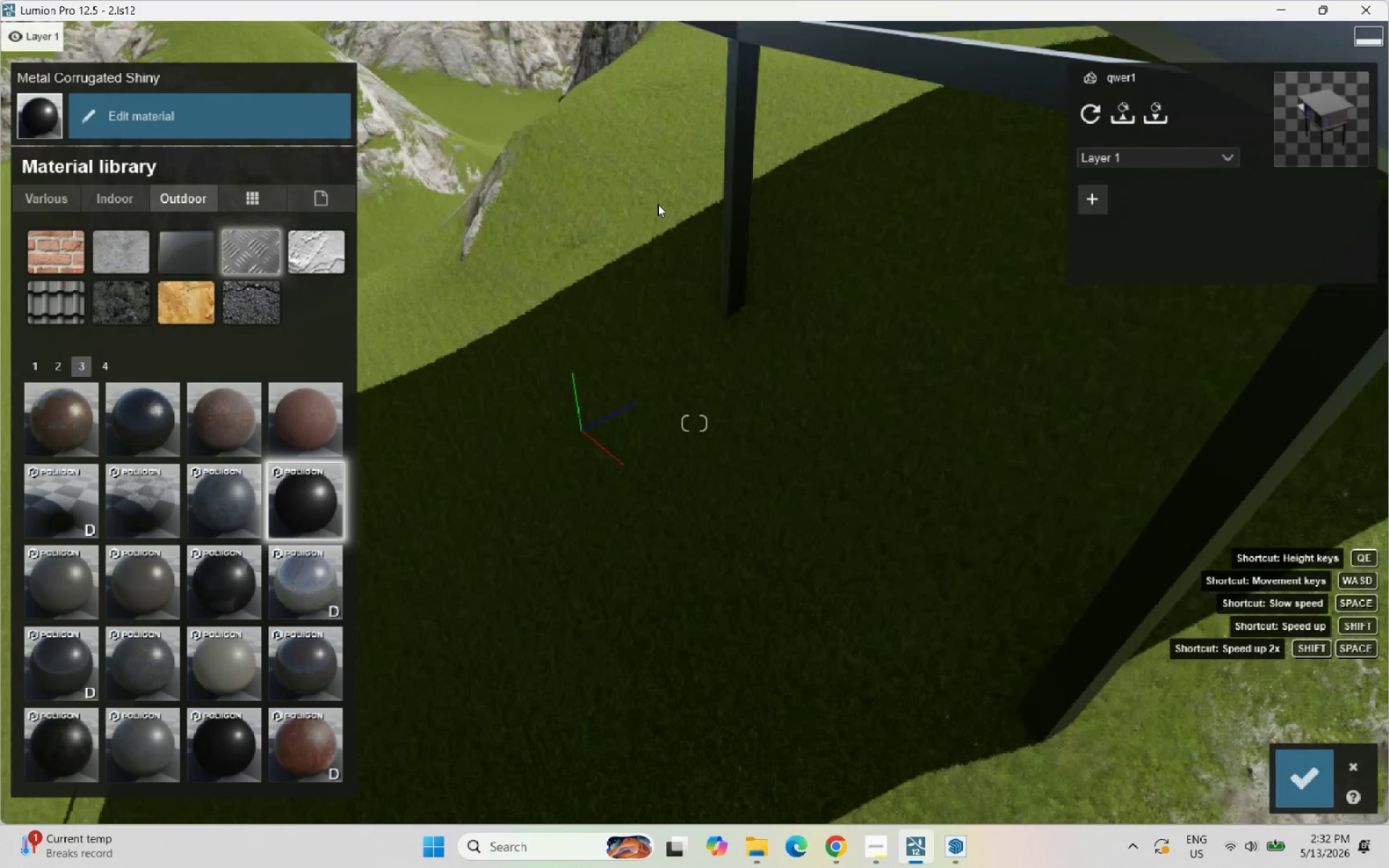 
scroll: coordinate [662, 272], scroll_direction: down, amount: 30.0
 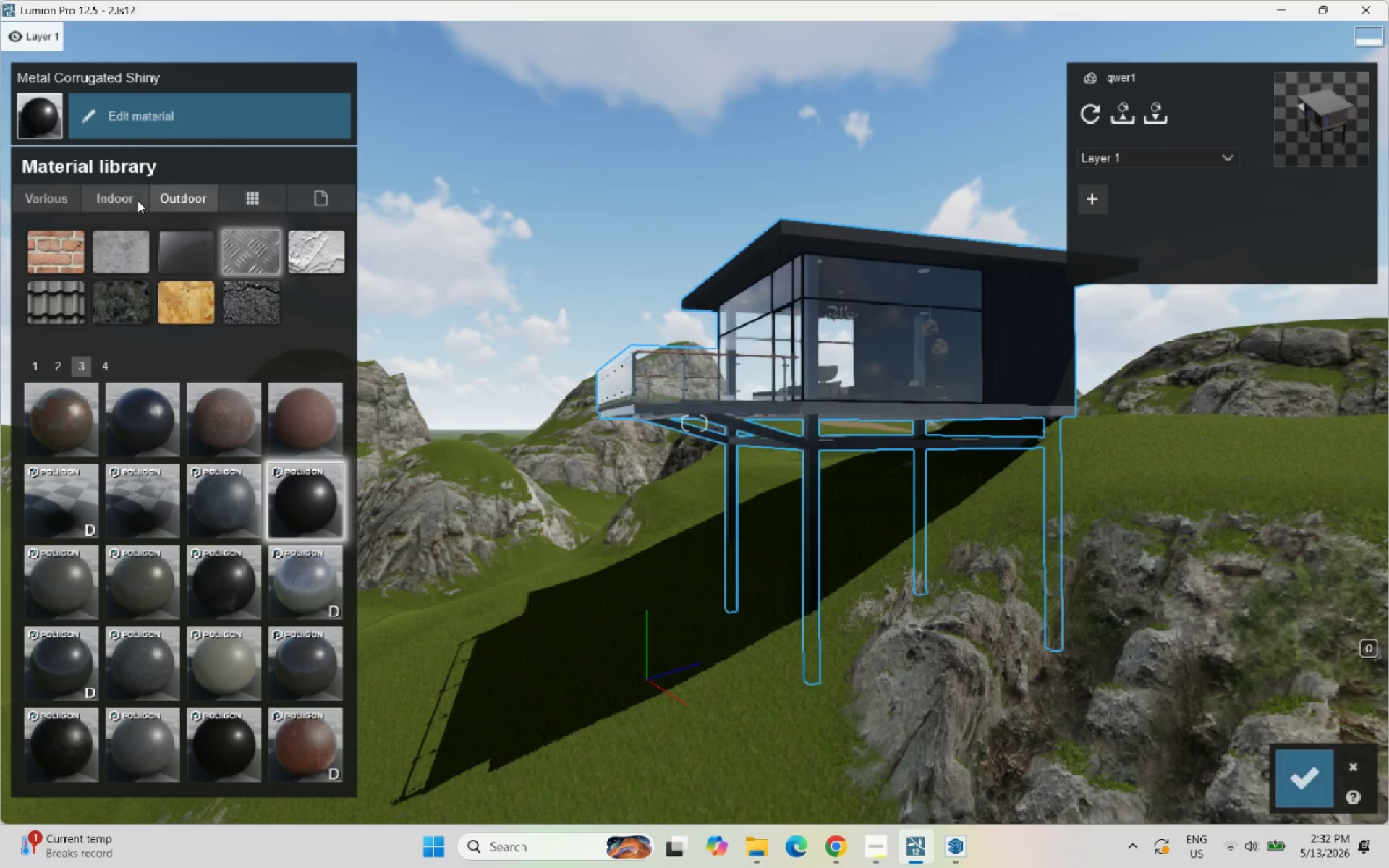 
left_click([248, 258])
 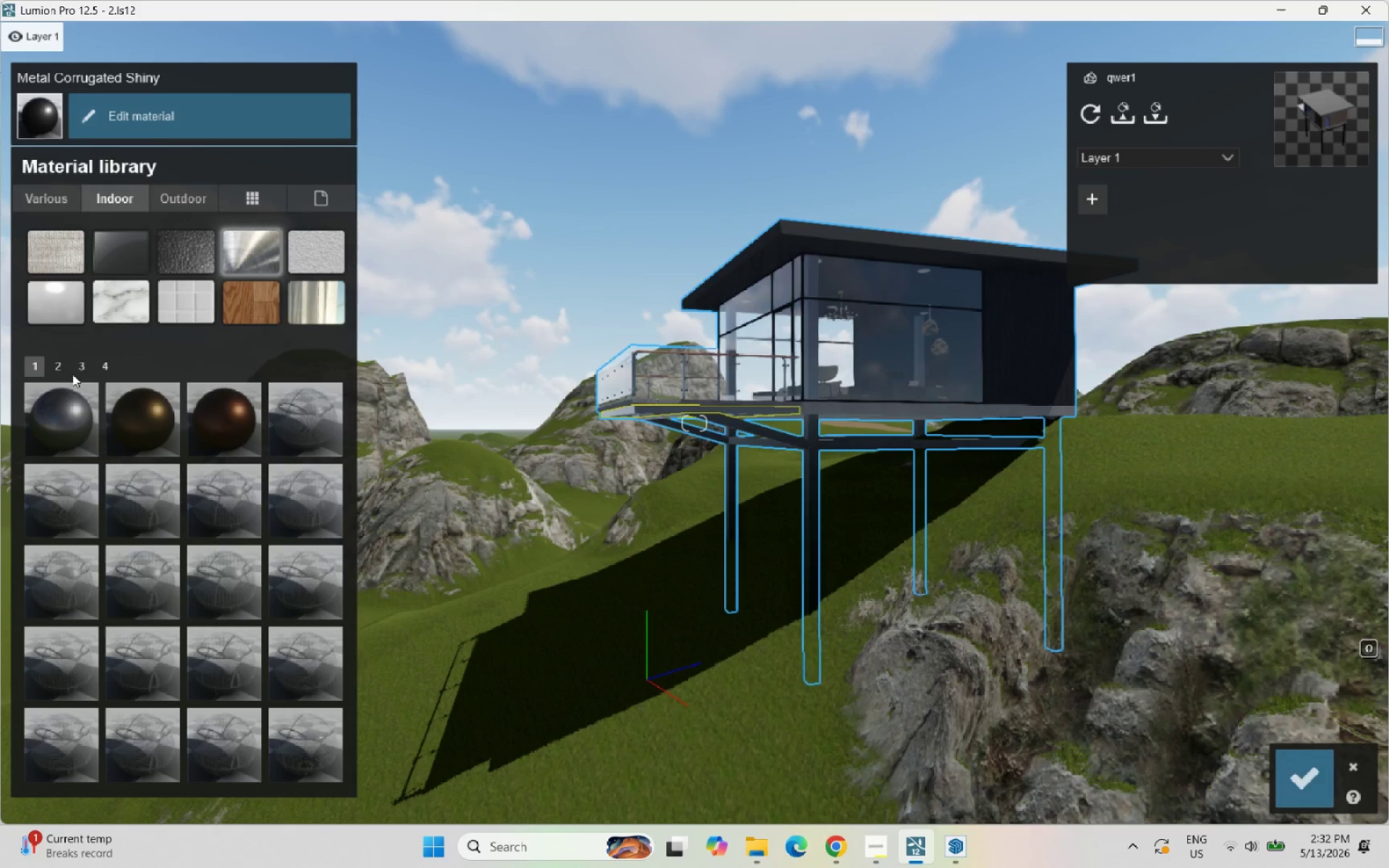 
left_click([80, 369])
 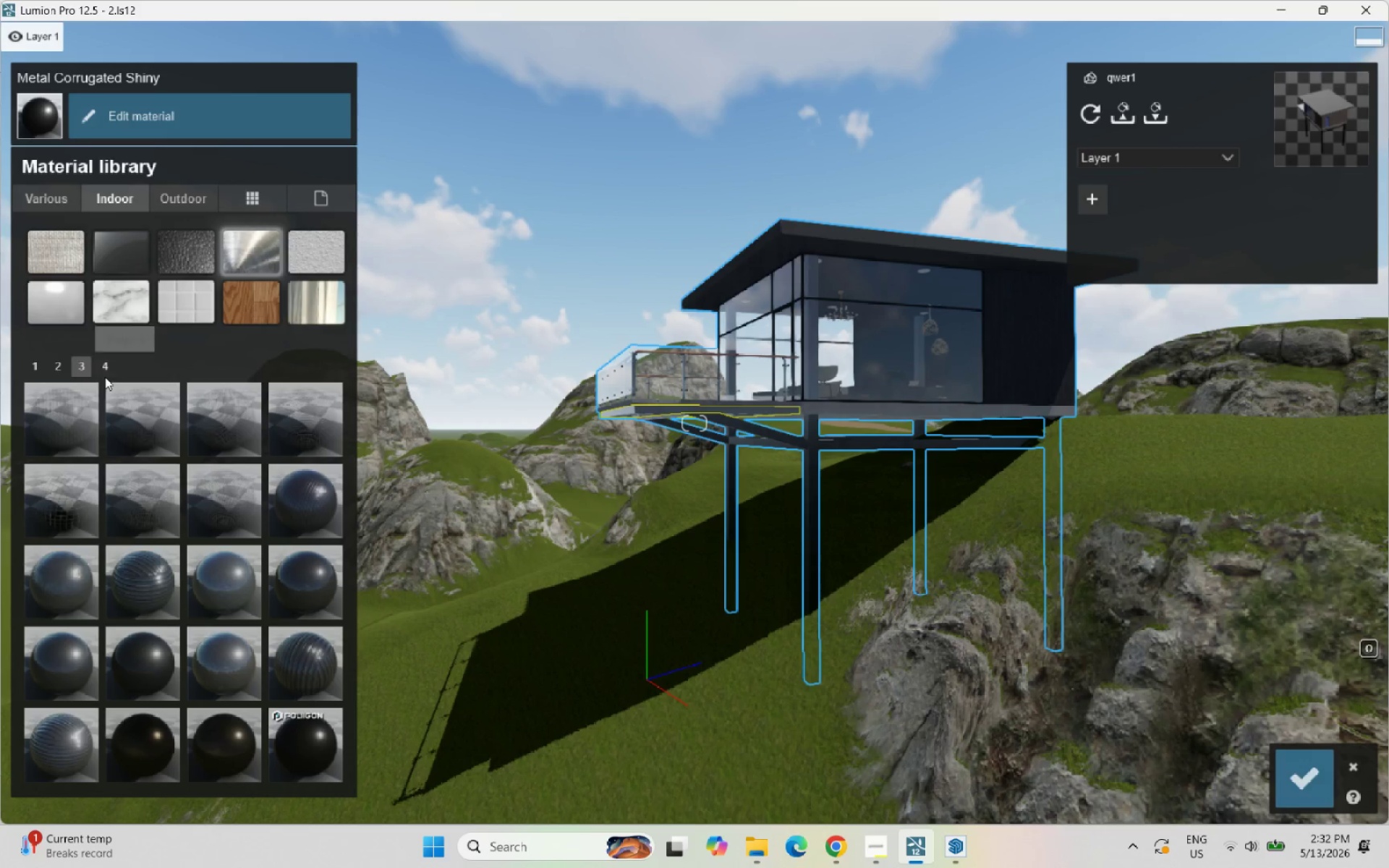 
left_click([112, 376])
 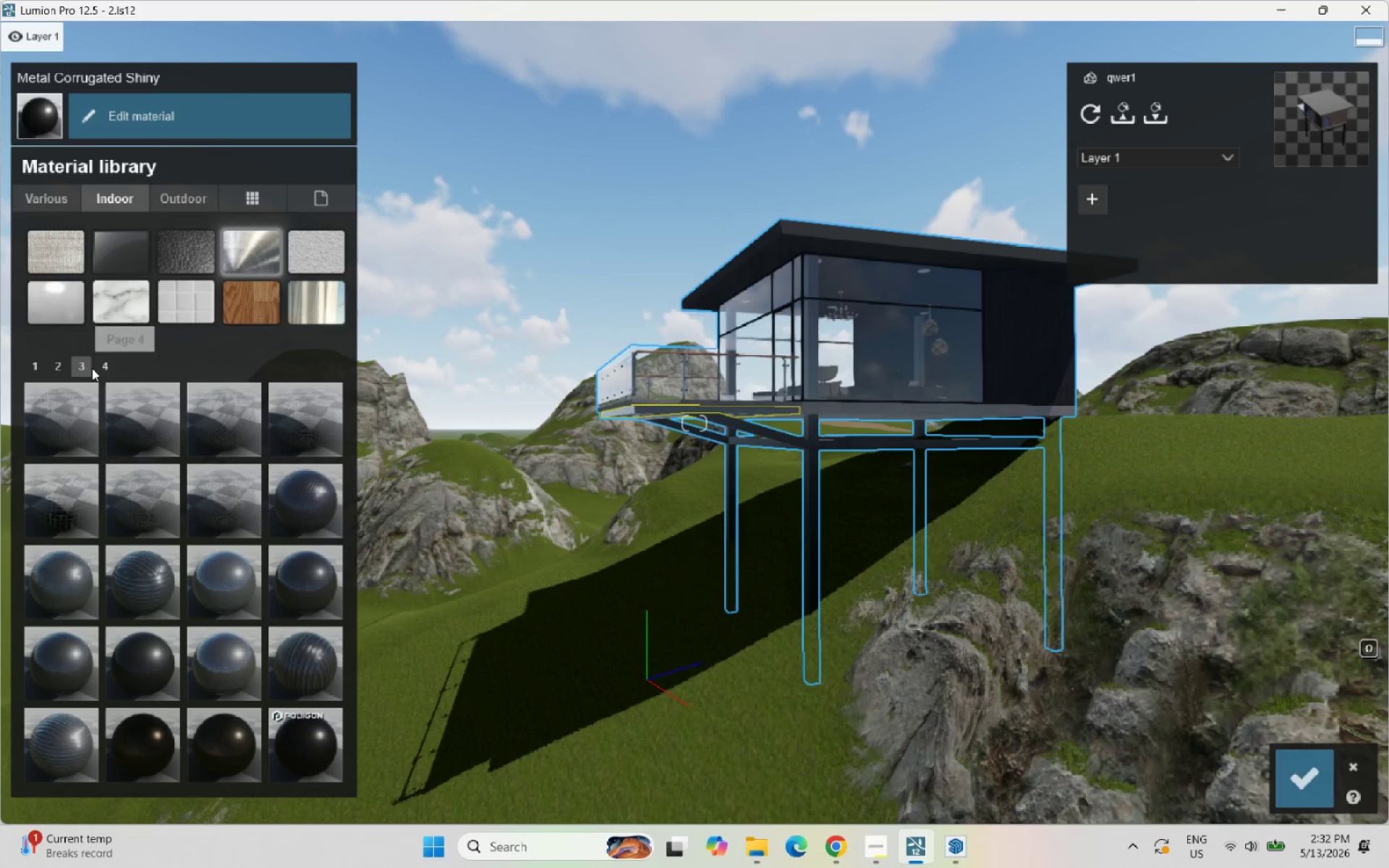 
left_click([104, 371])
 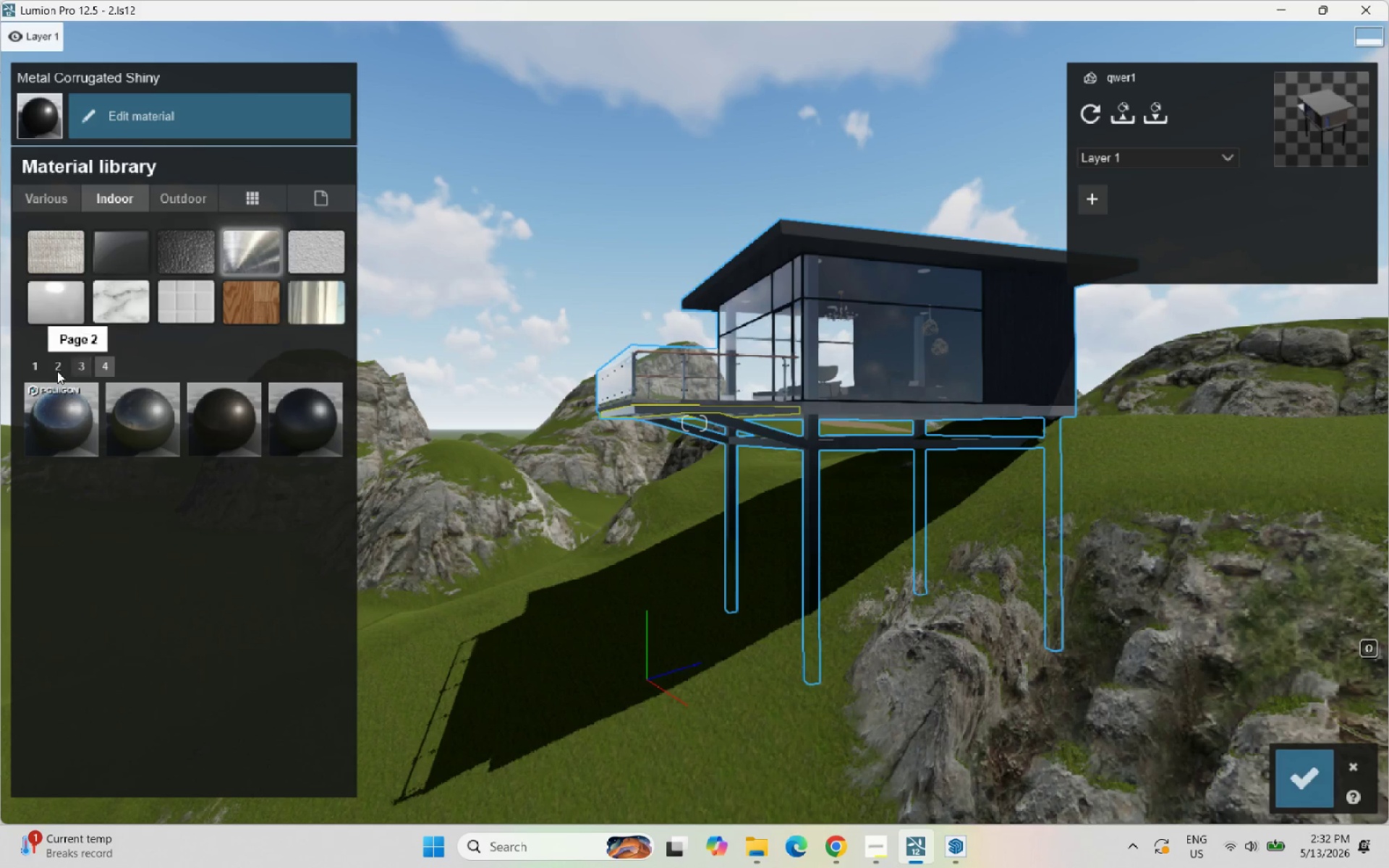 
left_click([54, 369])
 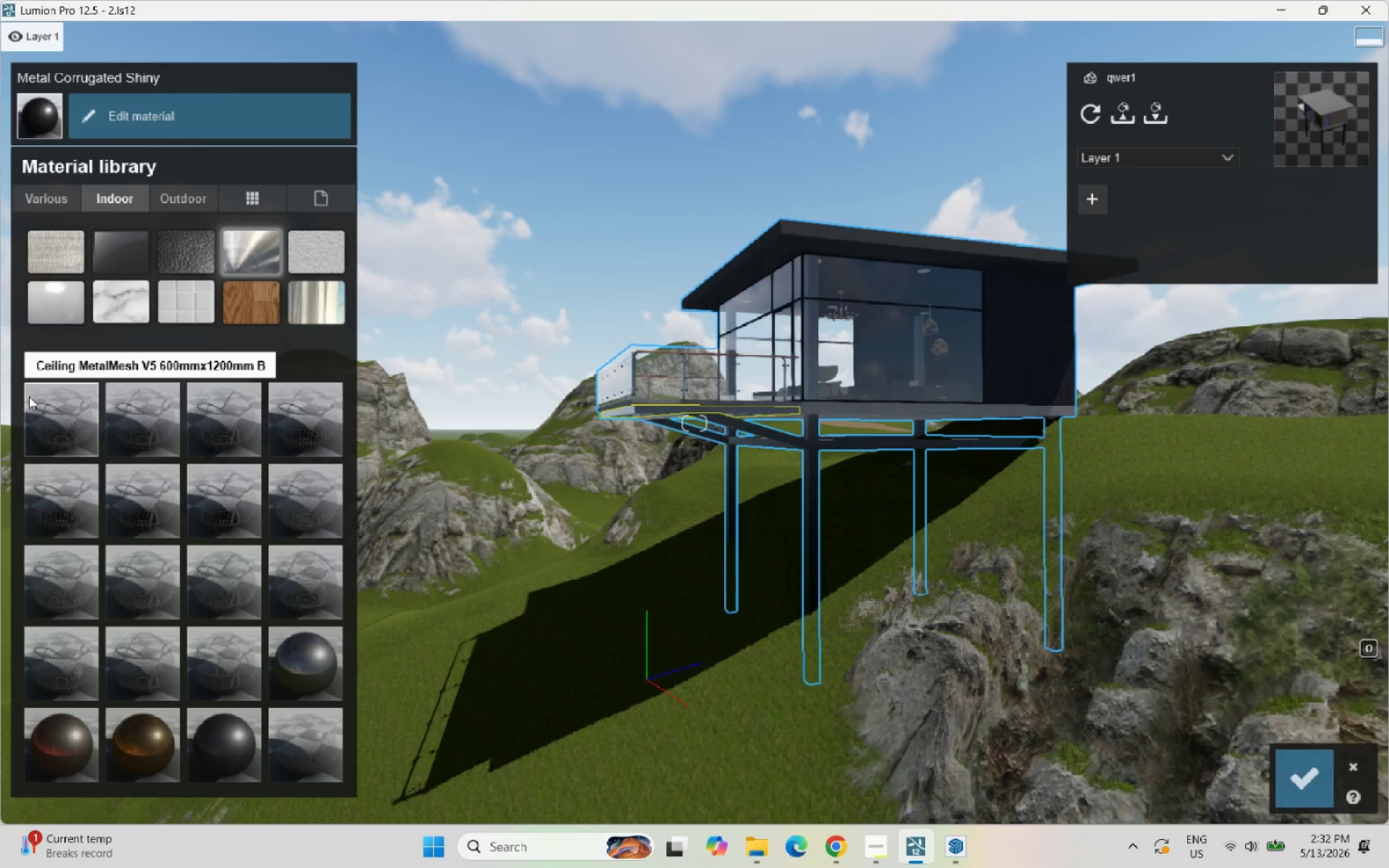 
left_click([89, 366])
 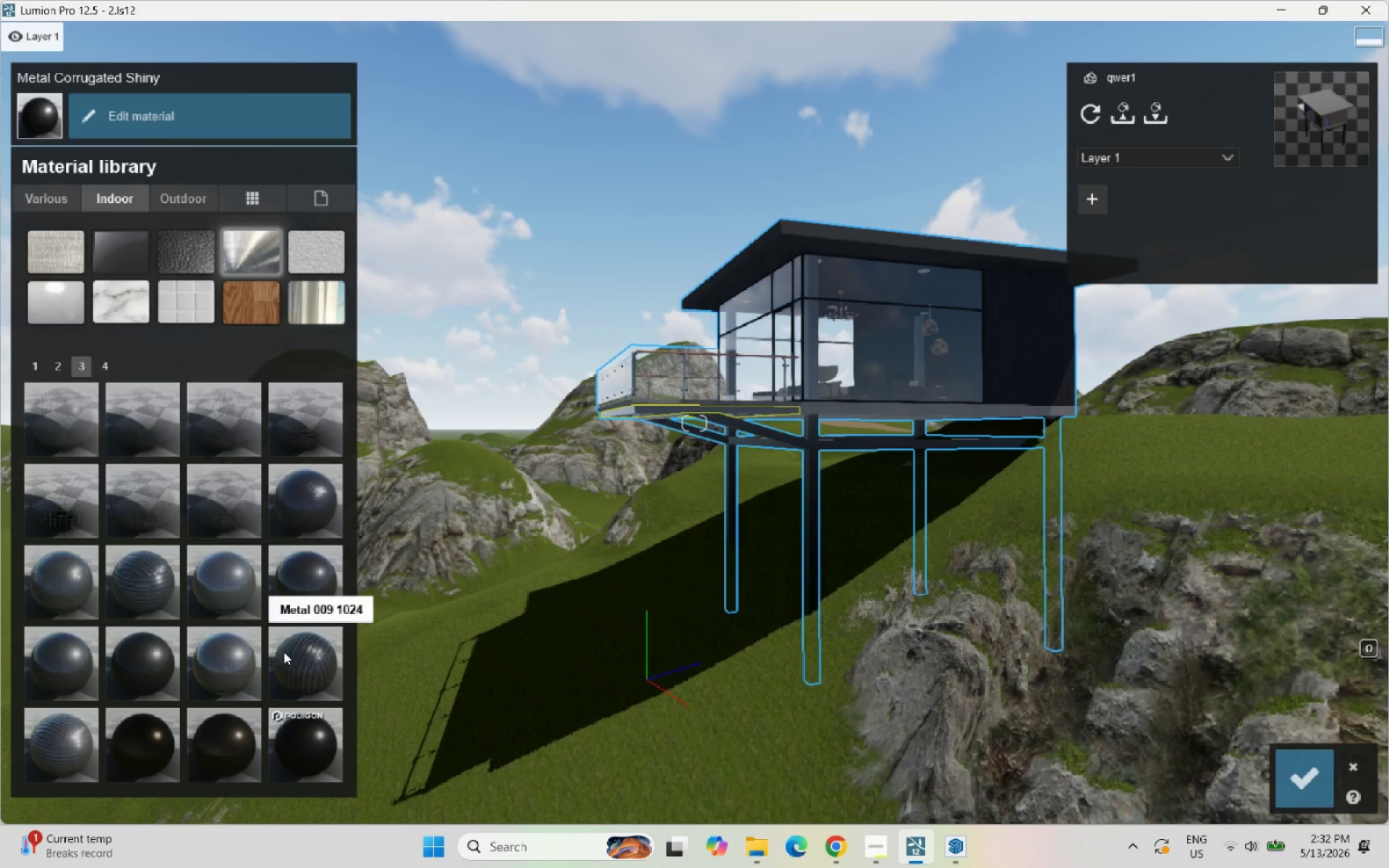 
left_click([290, 747])
 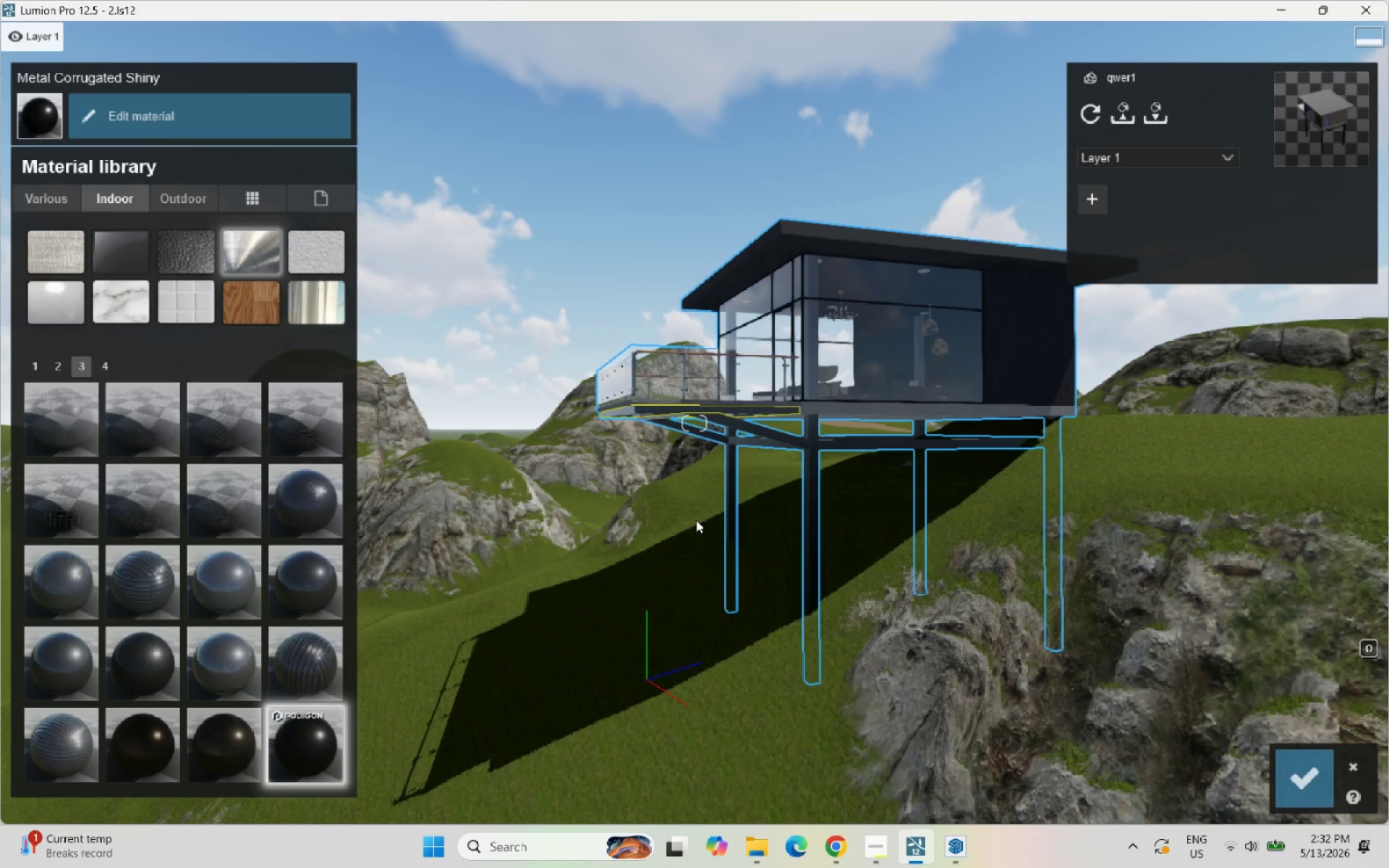 
scroll: coordinate [768, 495], scroll_direction: up, amount: 3.0
 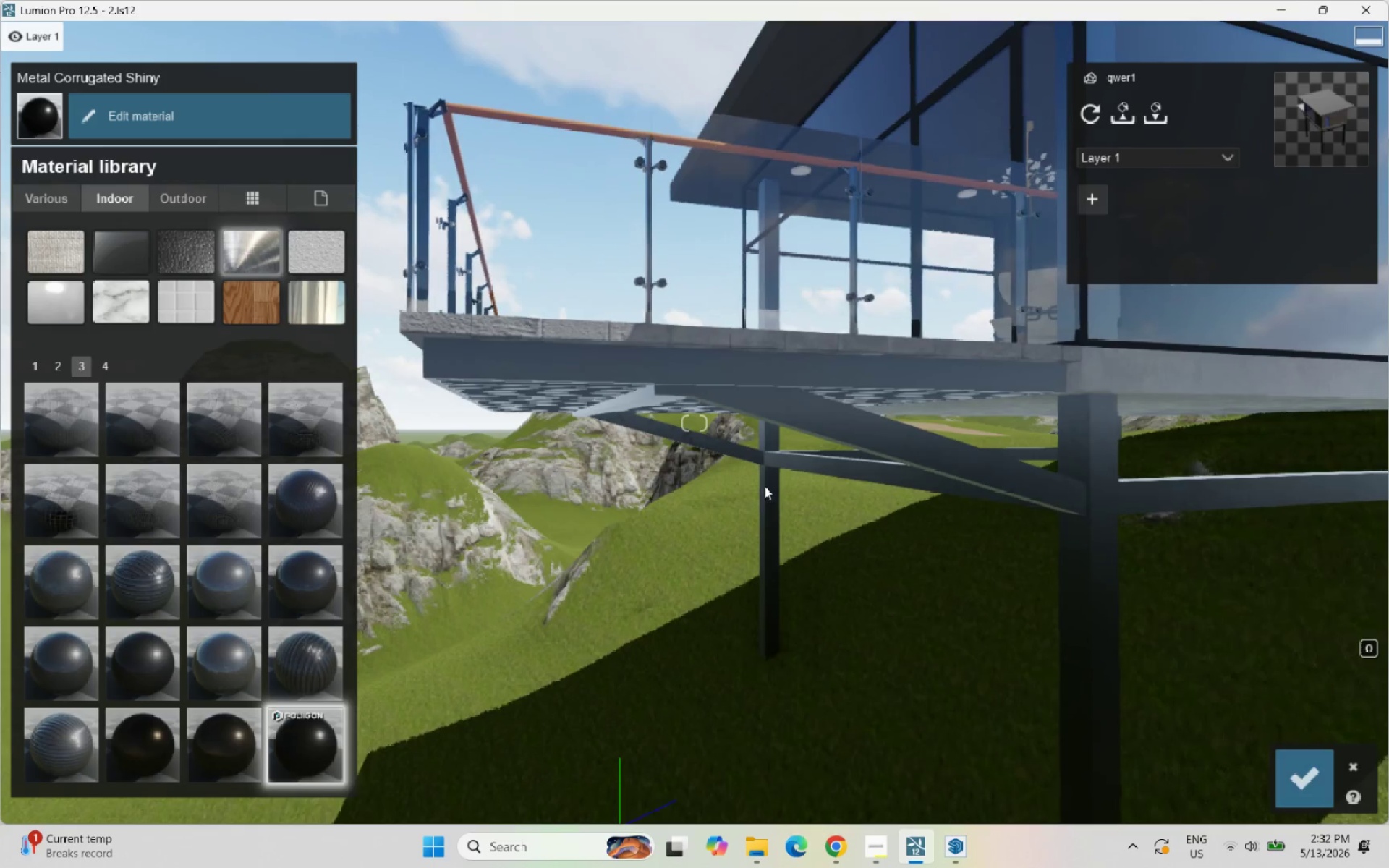 
scroll: coordinate [785, 396], scroll_direction: down, amount: 7.0
 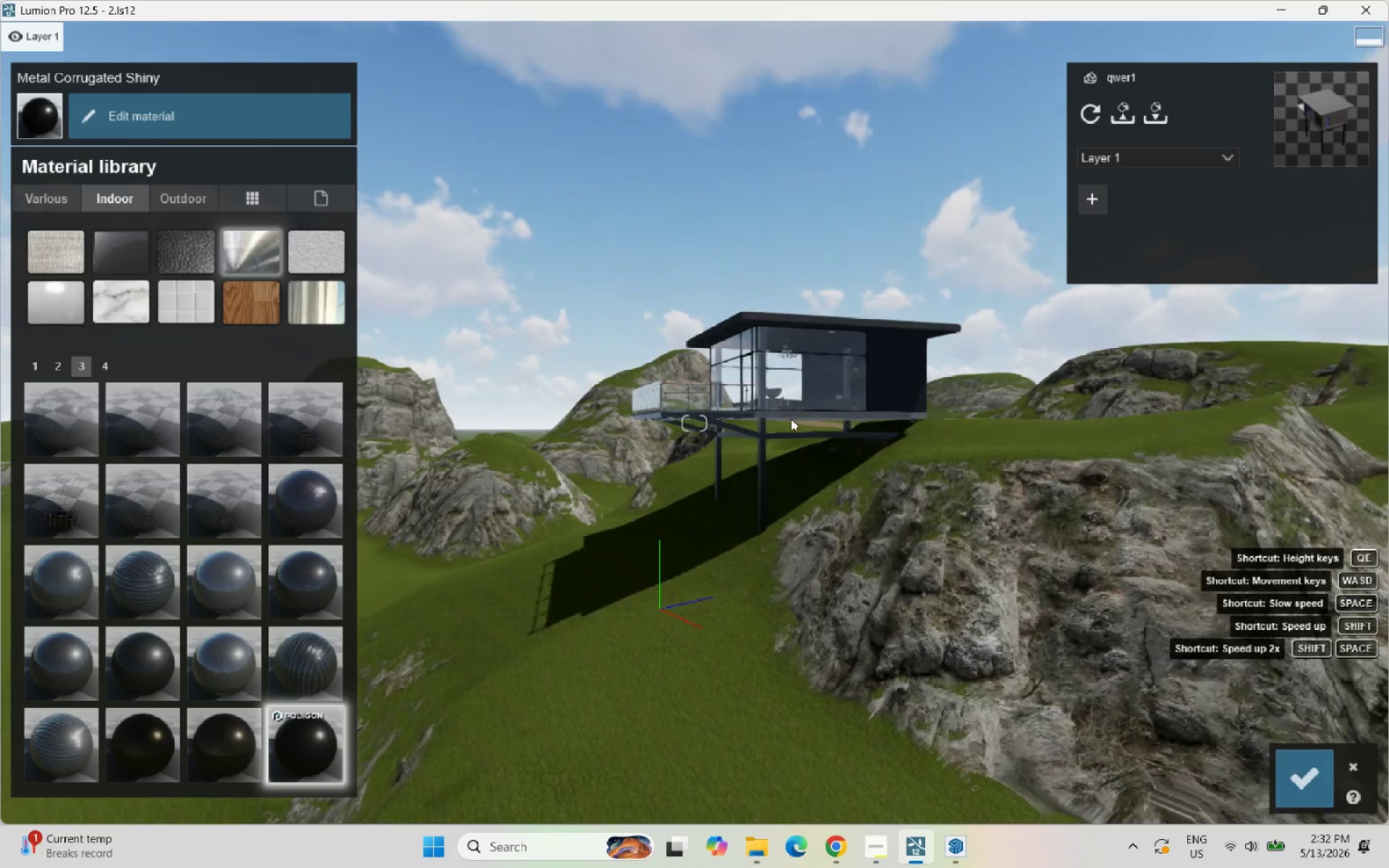 
scroll: coordinate [704, 529], scroll_direction: up, amount: 7.0
 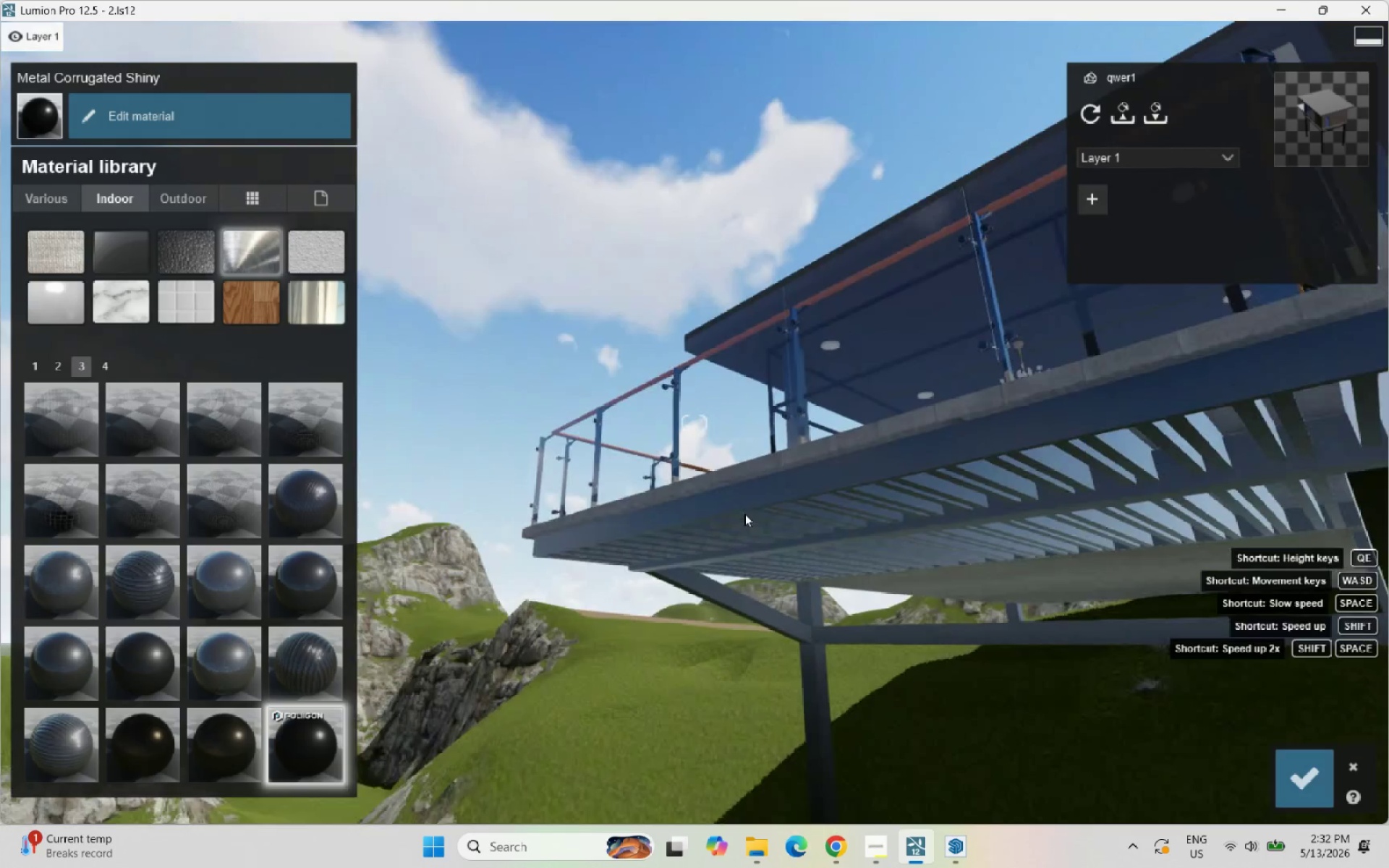 
scroll: coordinate [770, 199], scroll_direction: down, amount: 11.0
 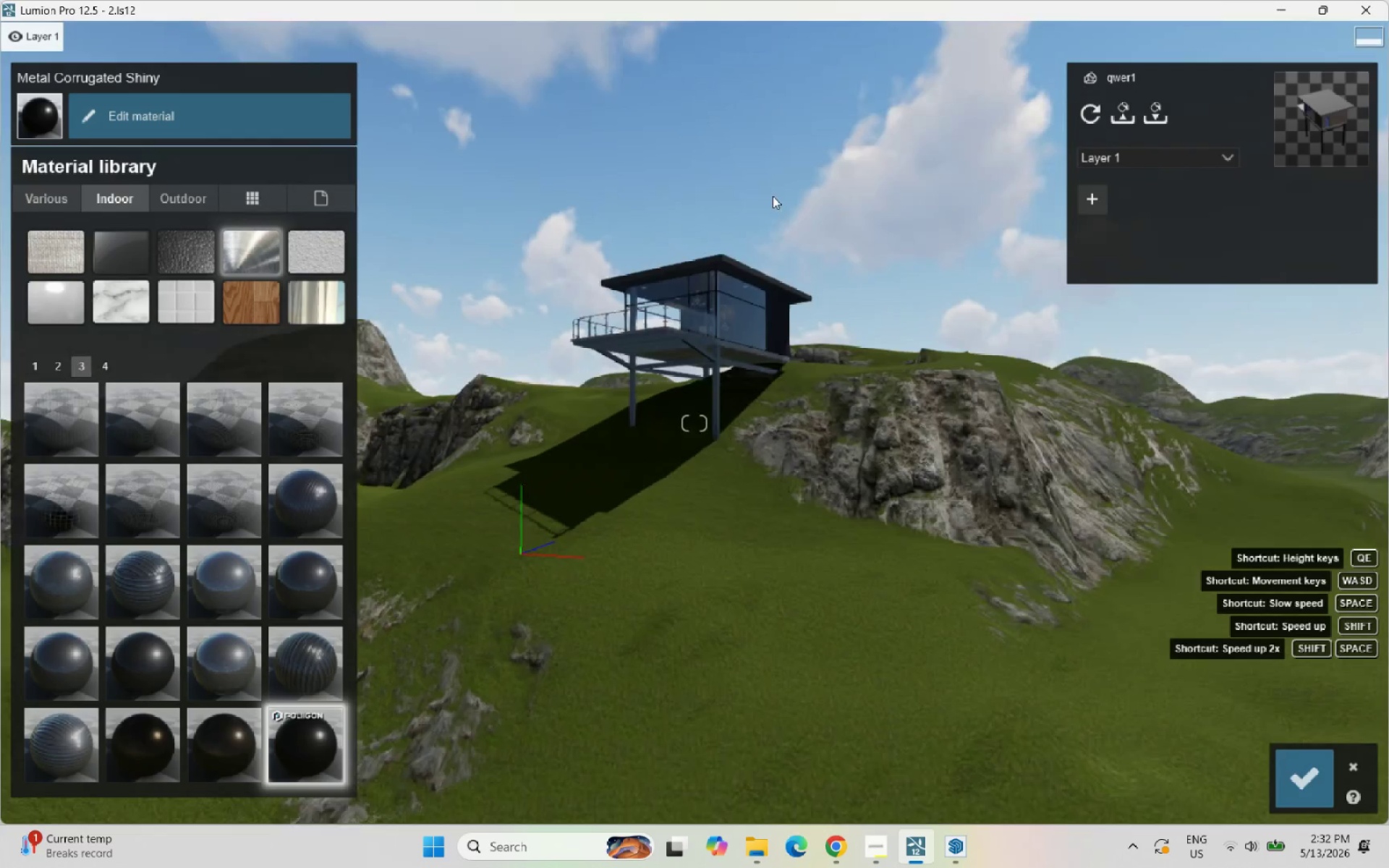 
scroll: coordinate [802, 292], scroll_direction: up, amount: 11.0
 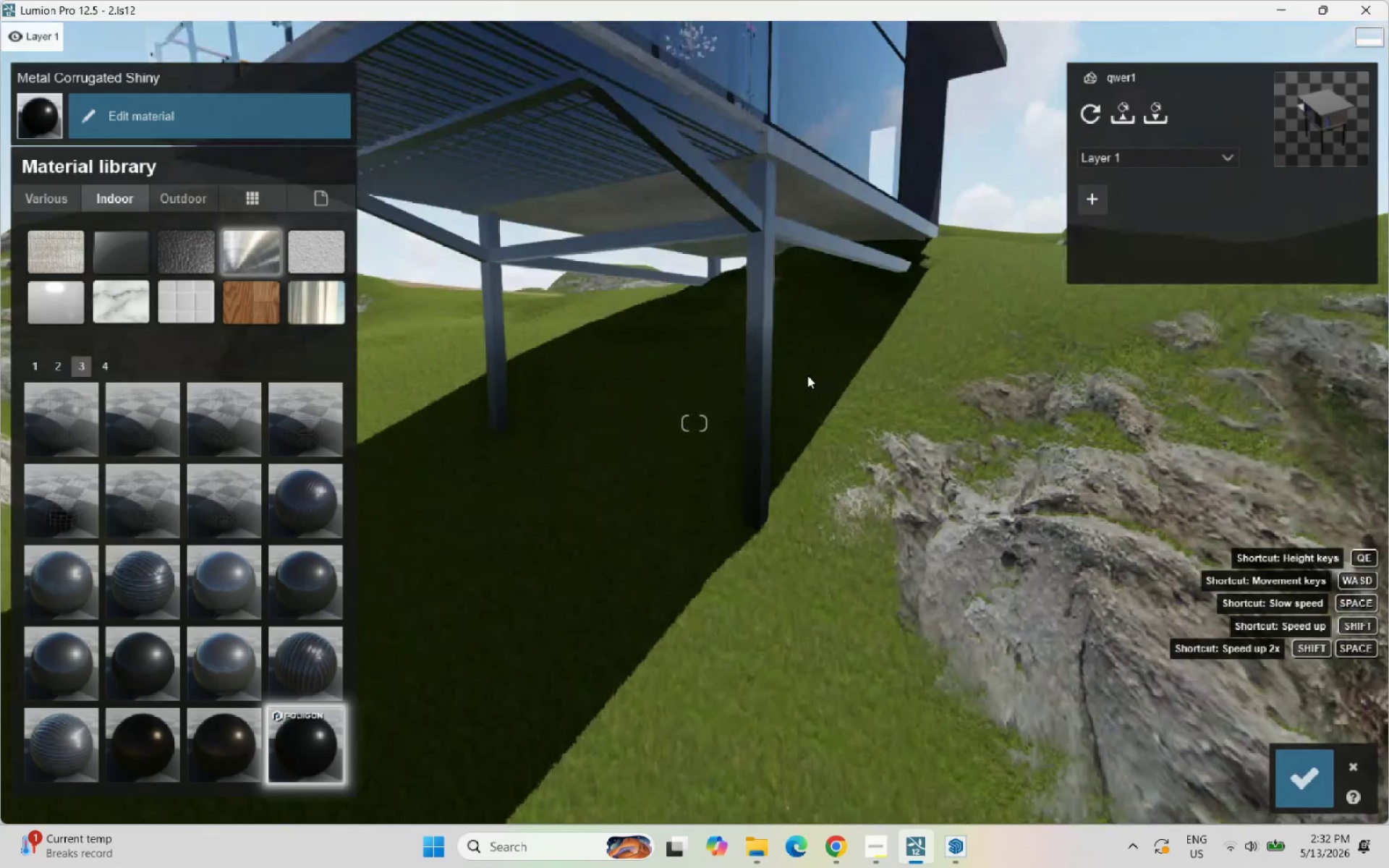 
scroll: coordinate [807, 375], scroll_direction: down, amount: 9.0
 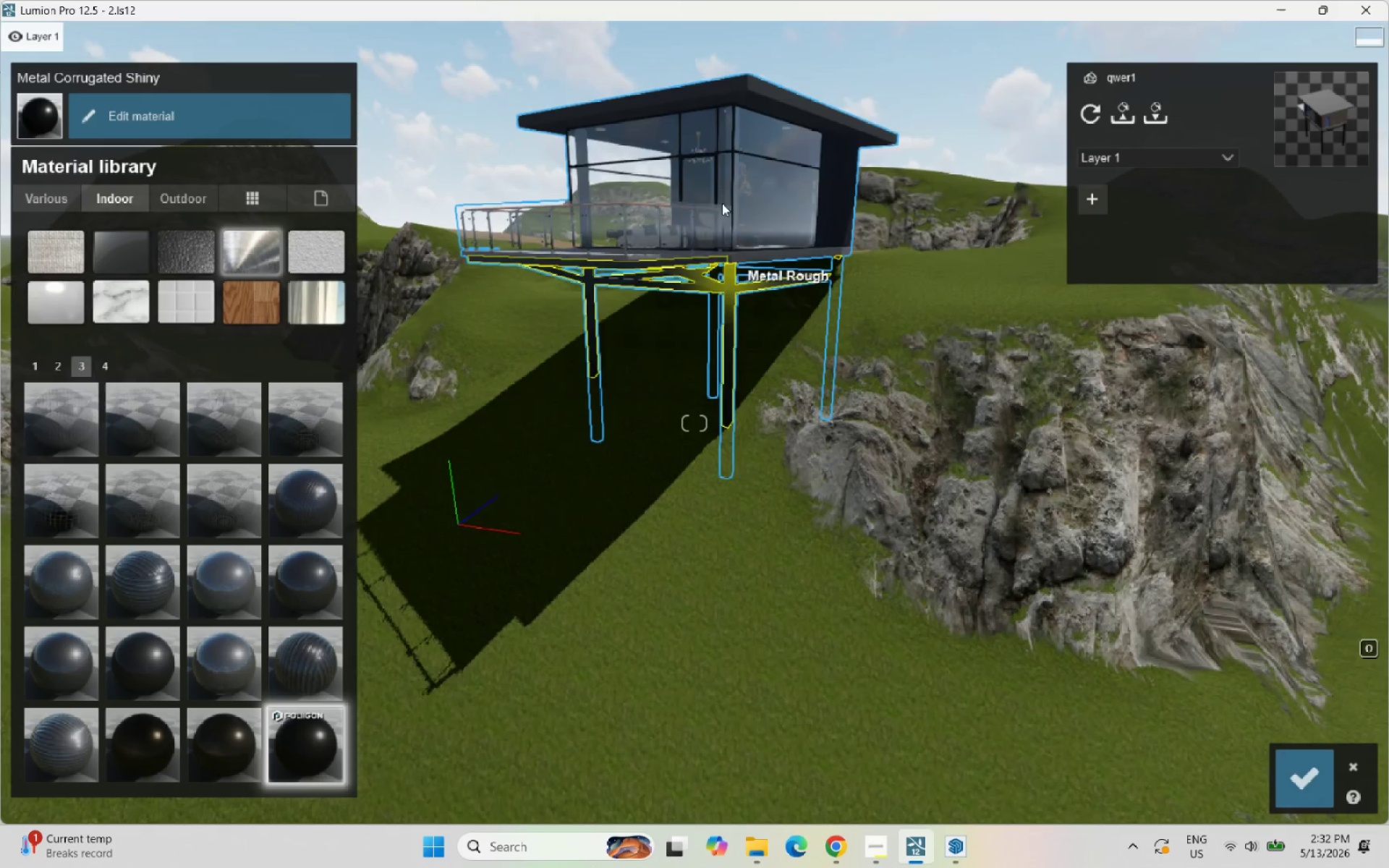 
scroll: coordinate [716, 263], scroll_direction: up, amount: 18.0
 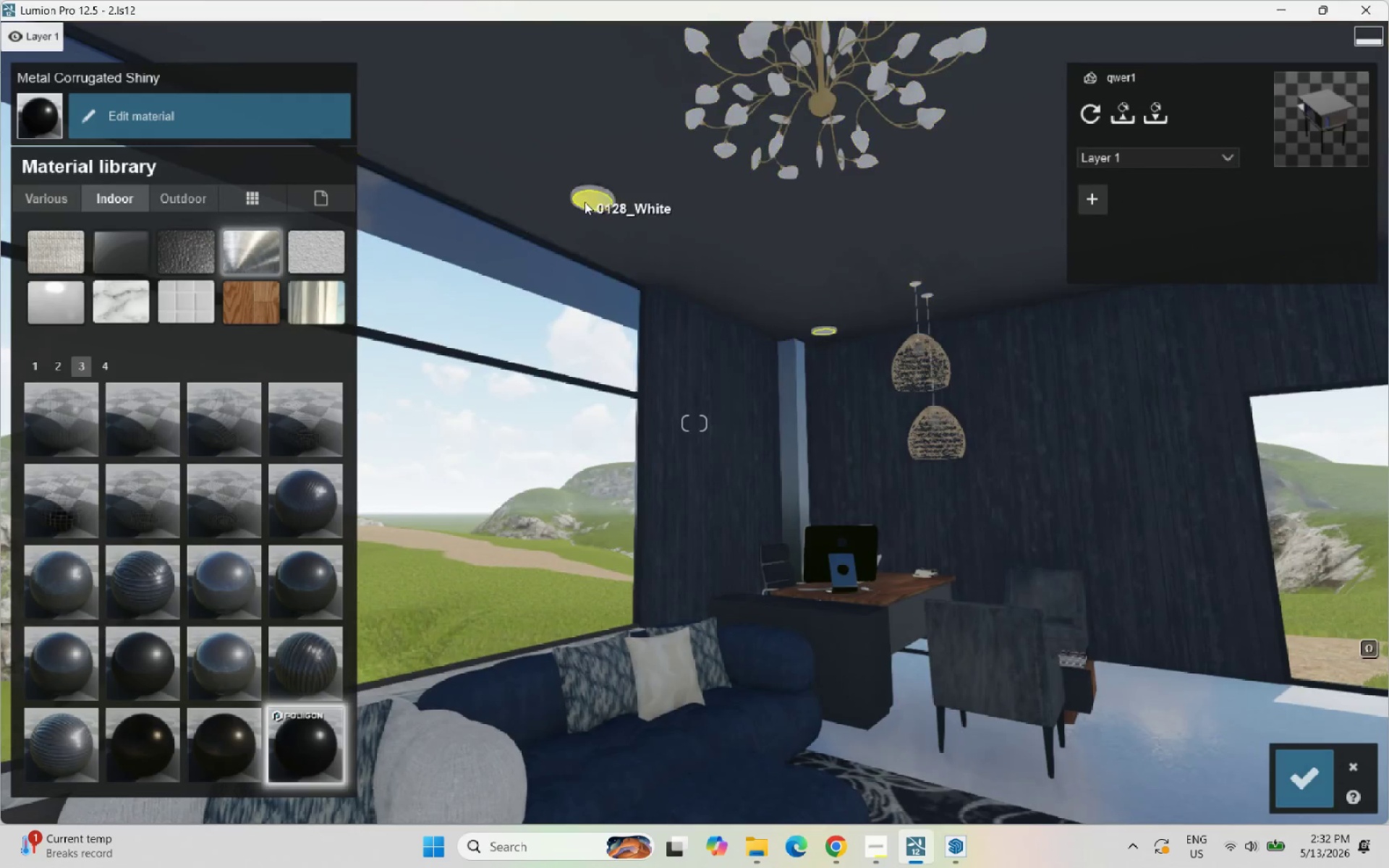 
left_click([585, 202])
 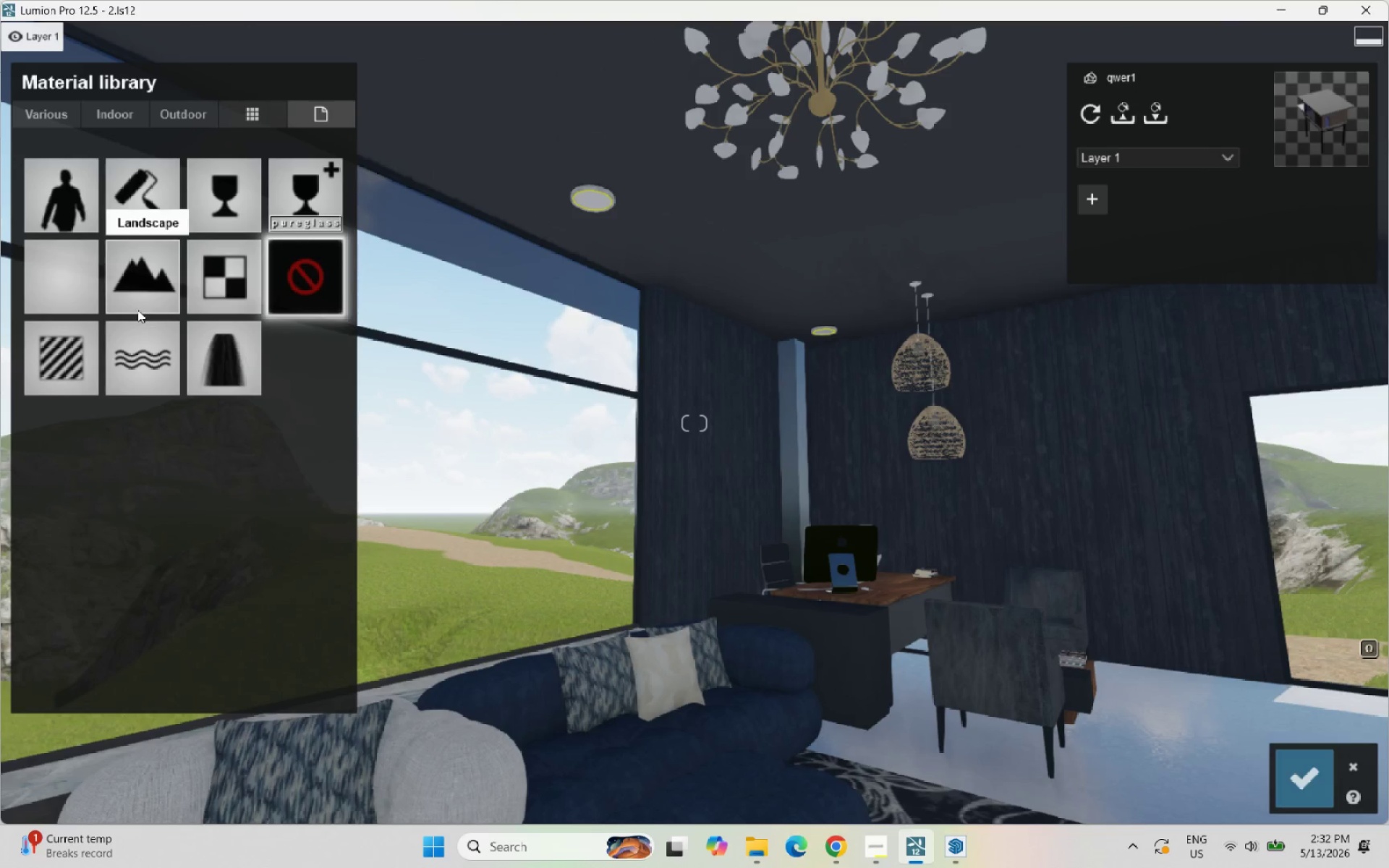 
left_click([79, 391])
 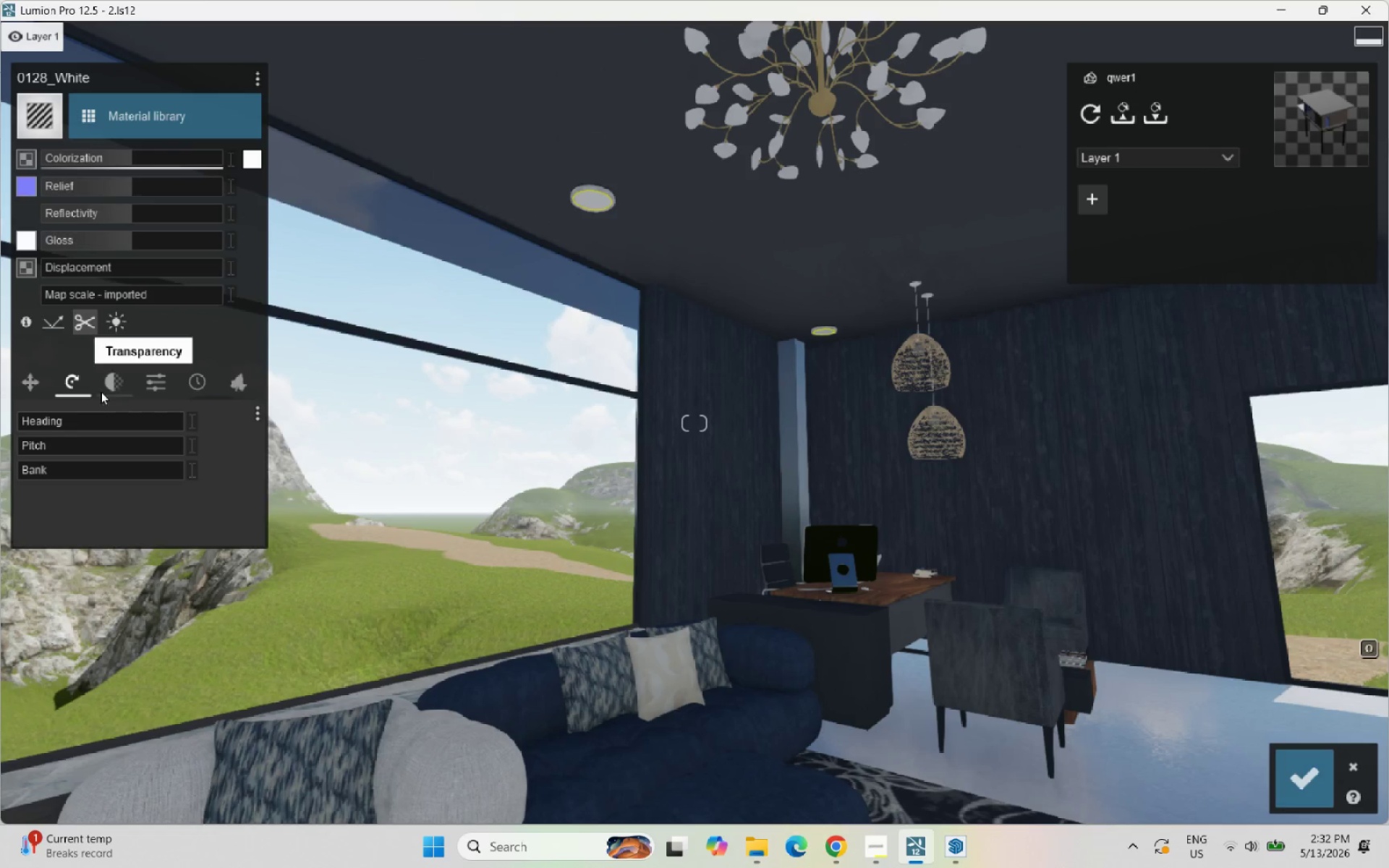 
left_click([150, 385])
 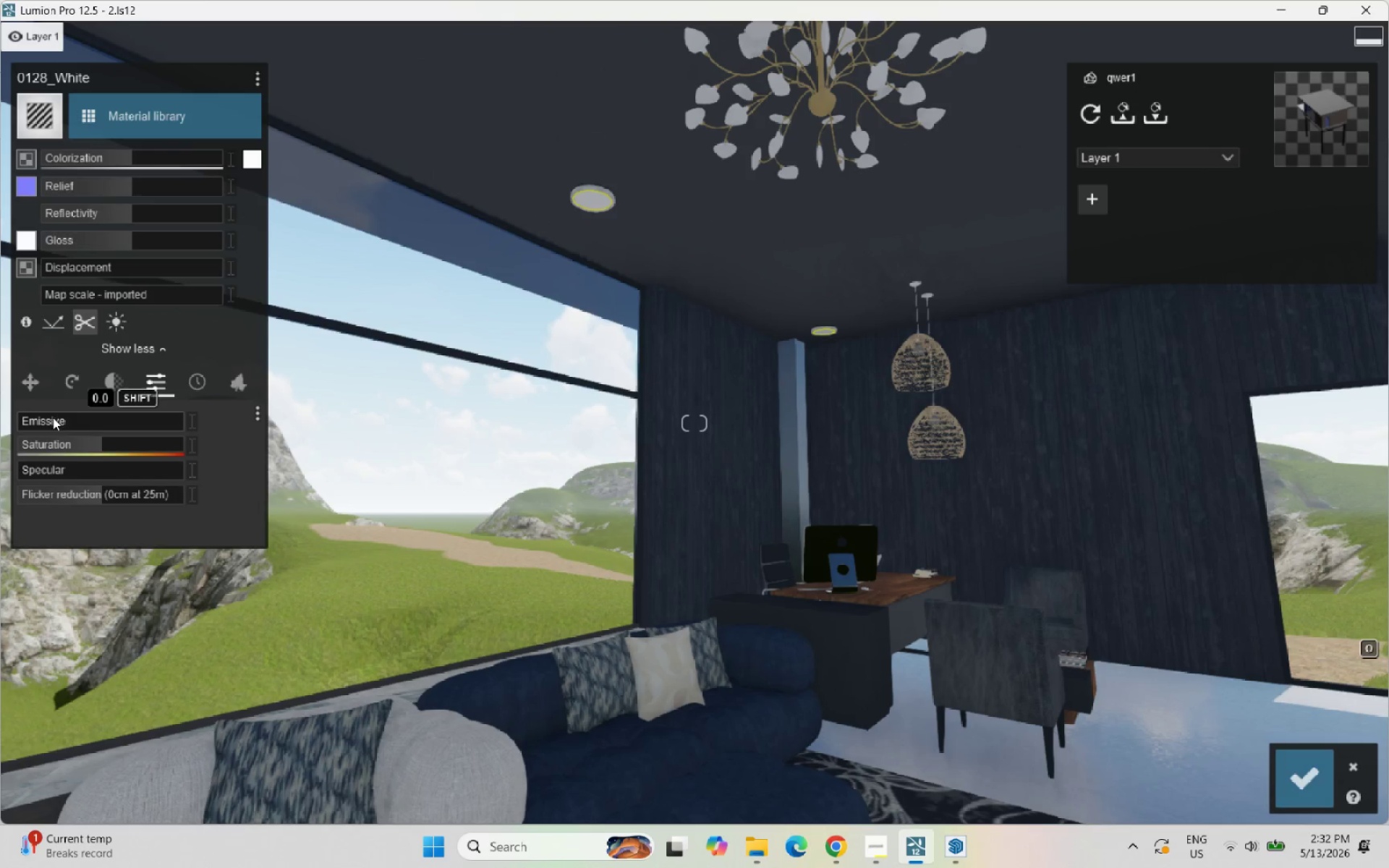 
left_click_drag(start_coordinate=[53, 417], to_coordinate=[154, 418])
 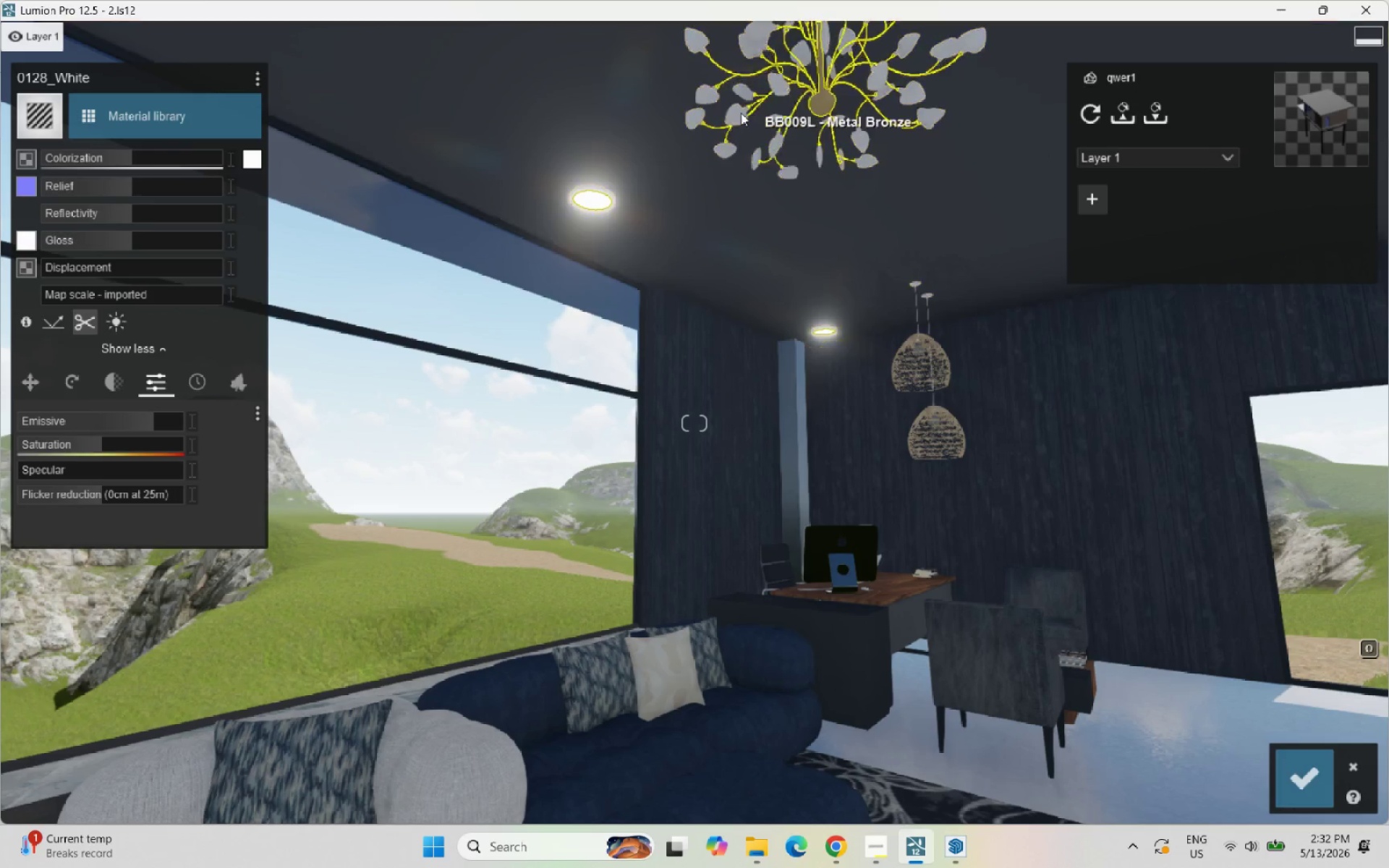 
left_click([734, 111])
 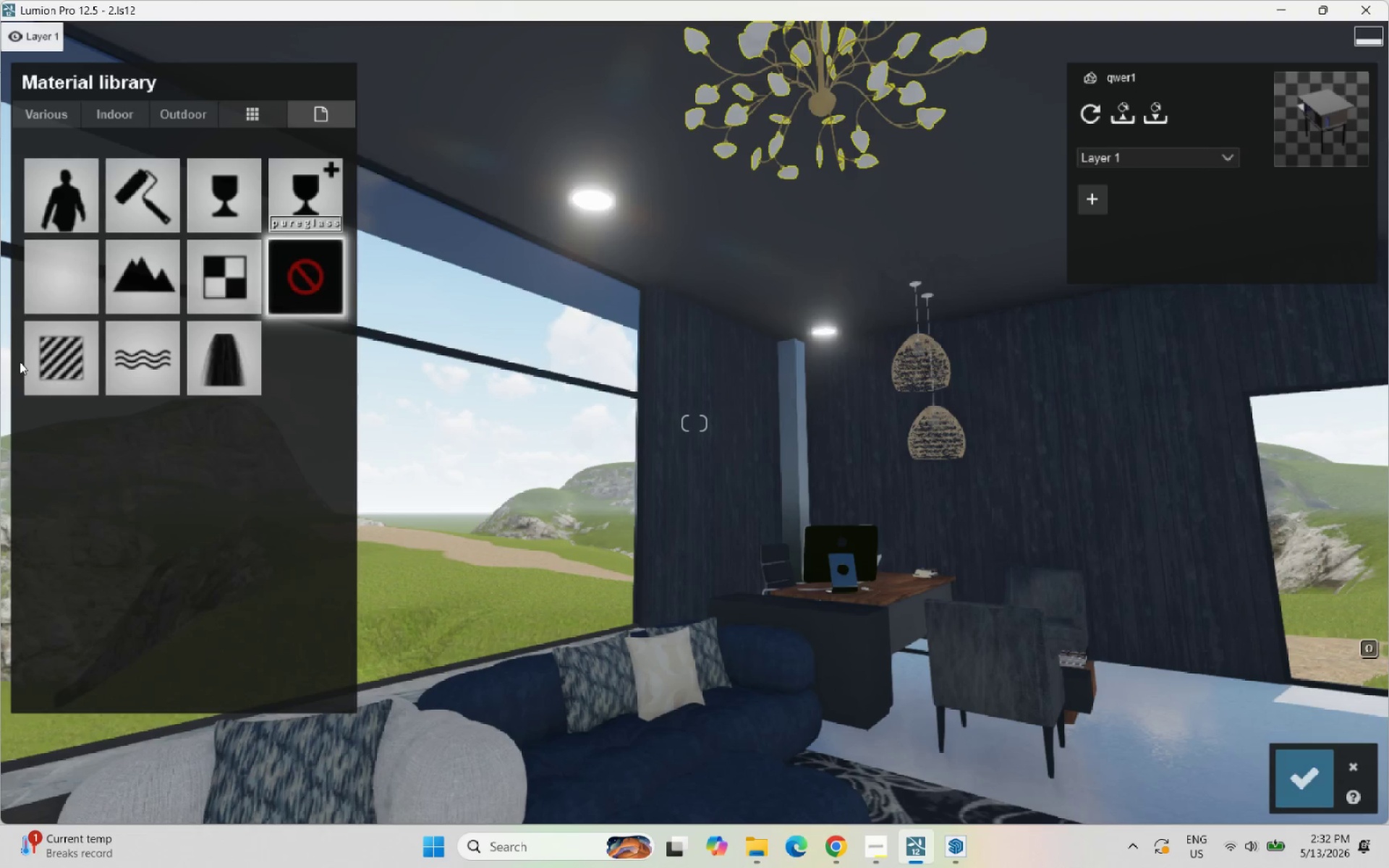 
left_click([48, 364])
 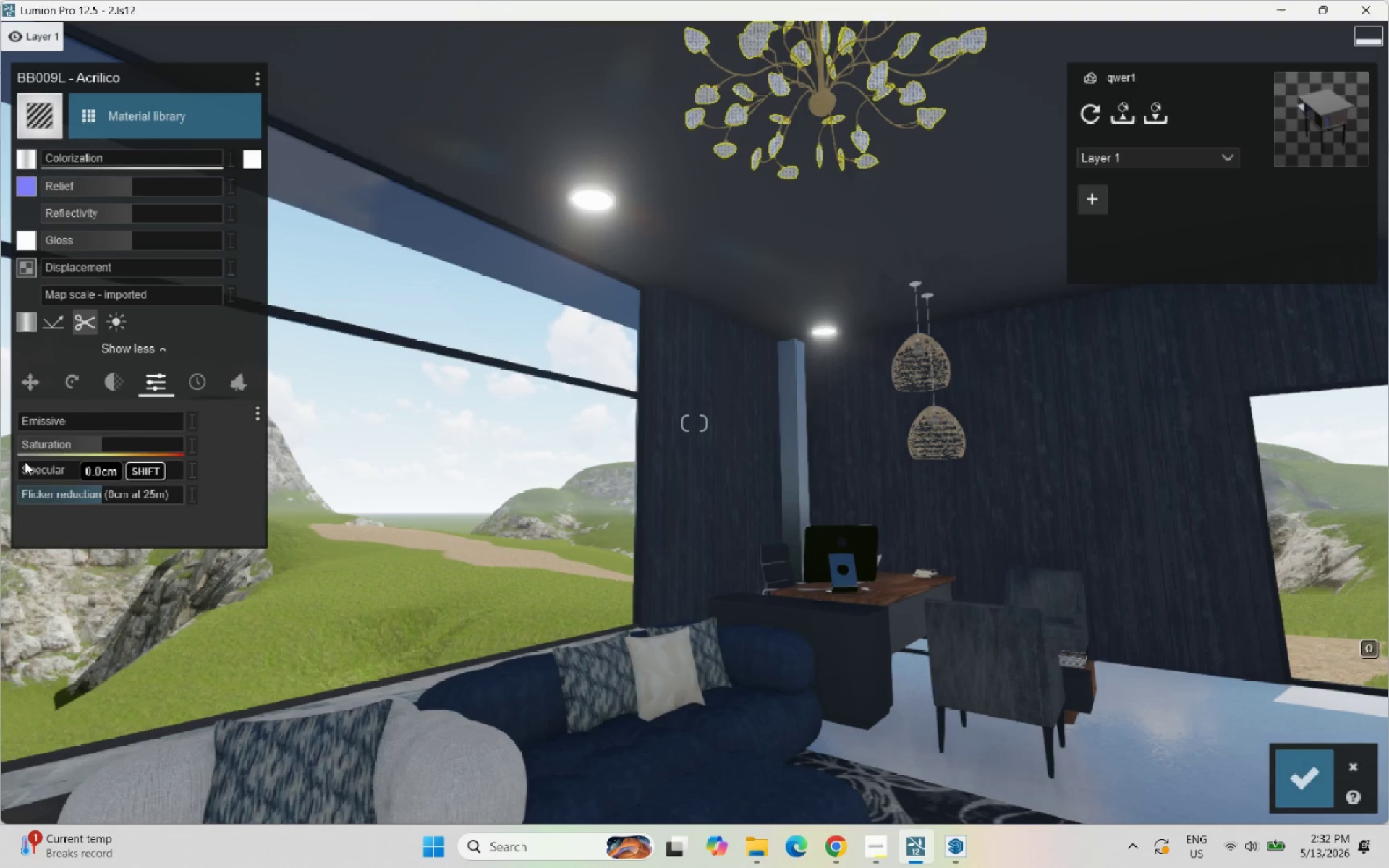 
left_click_drag(start_coordinate=[46, 417], to_coordinate=[106, 426])
 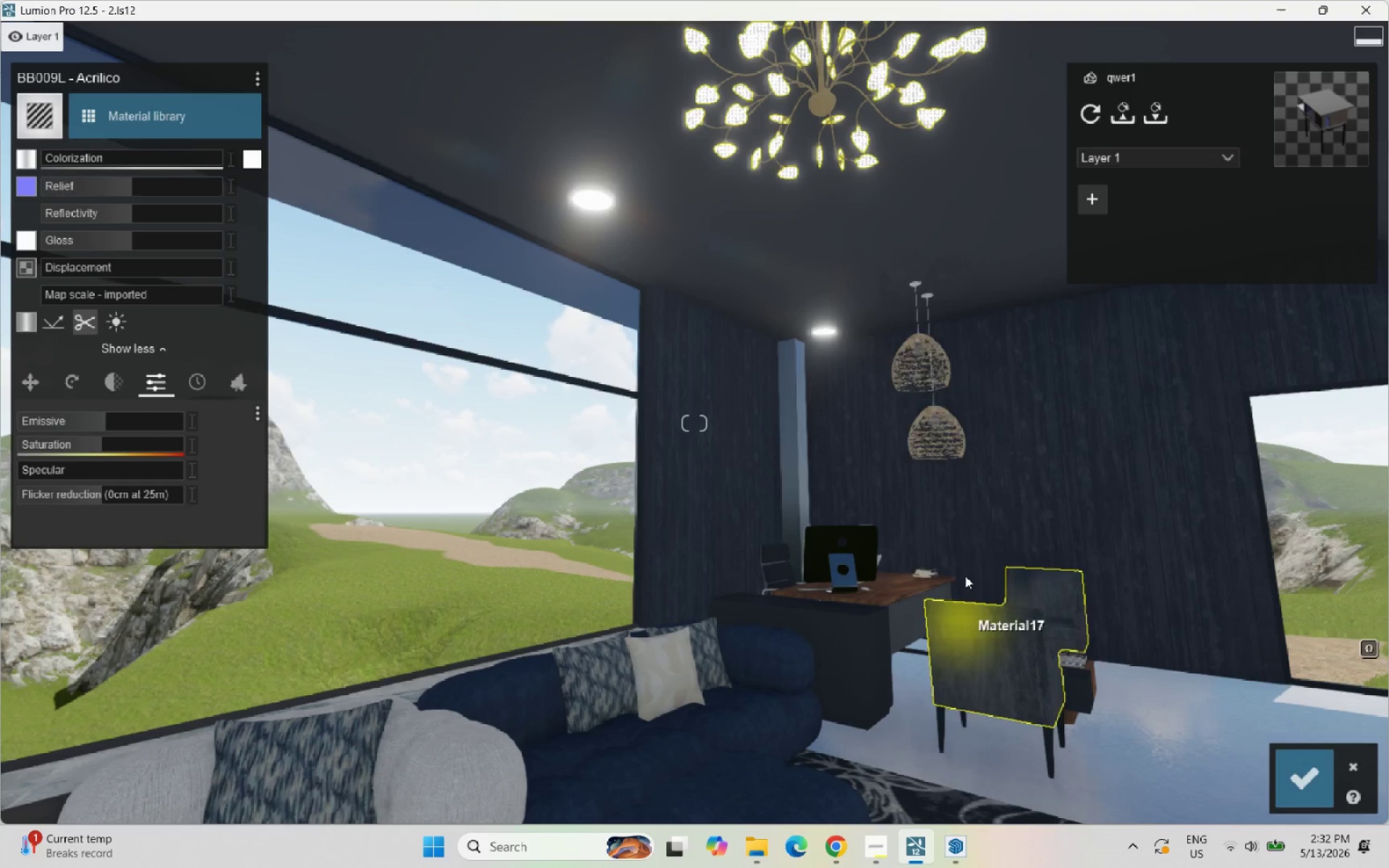 
scroll: coordinate [1109, 548], scroll_direction: up, amount: 9.0